 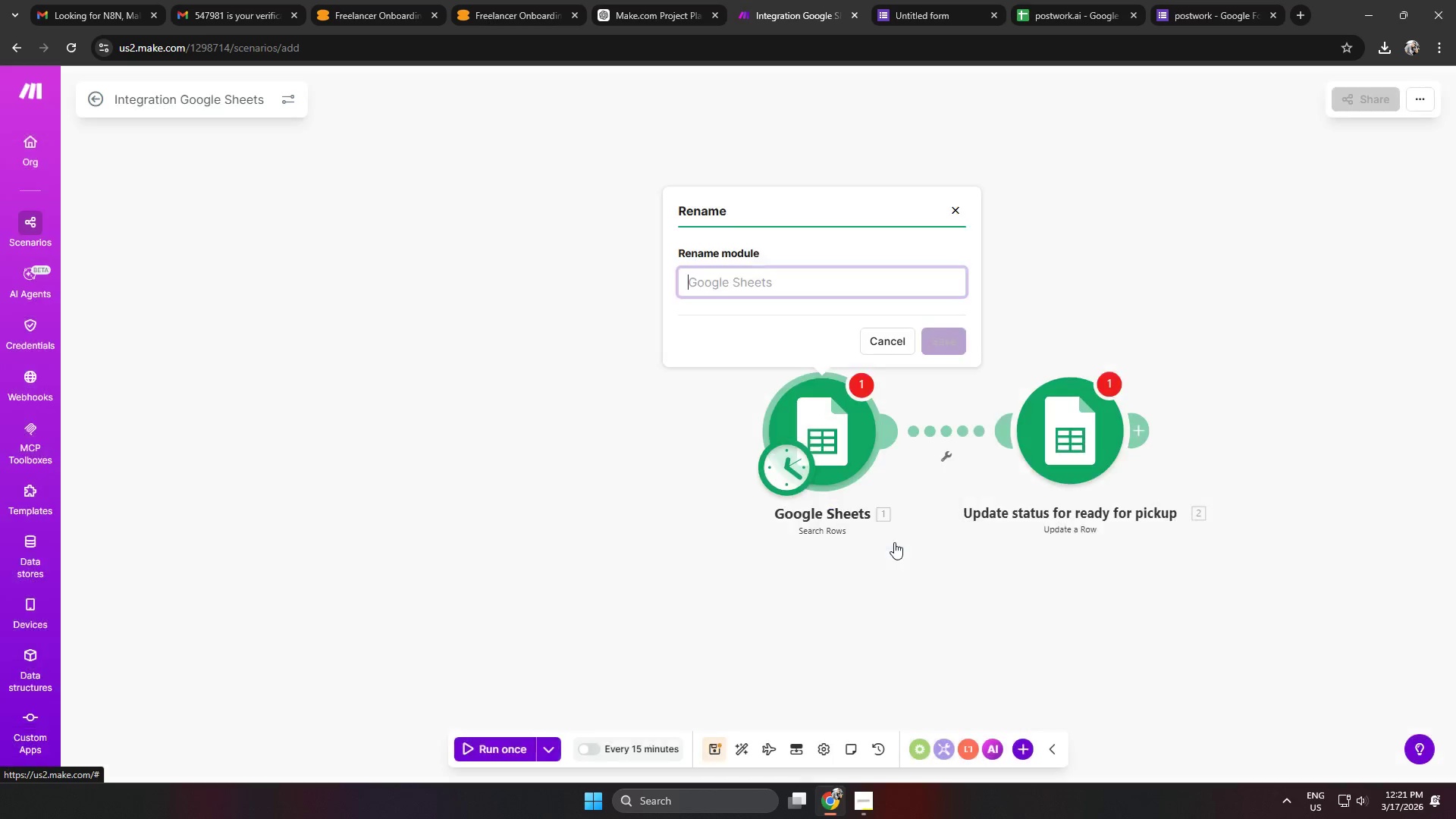 
type(Search)
 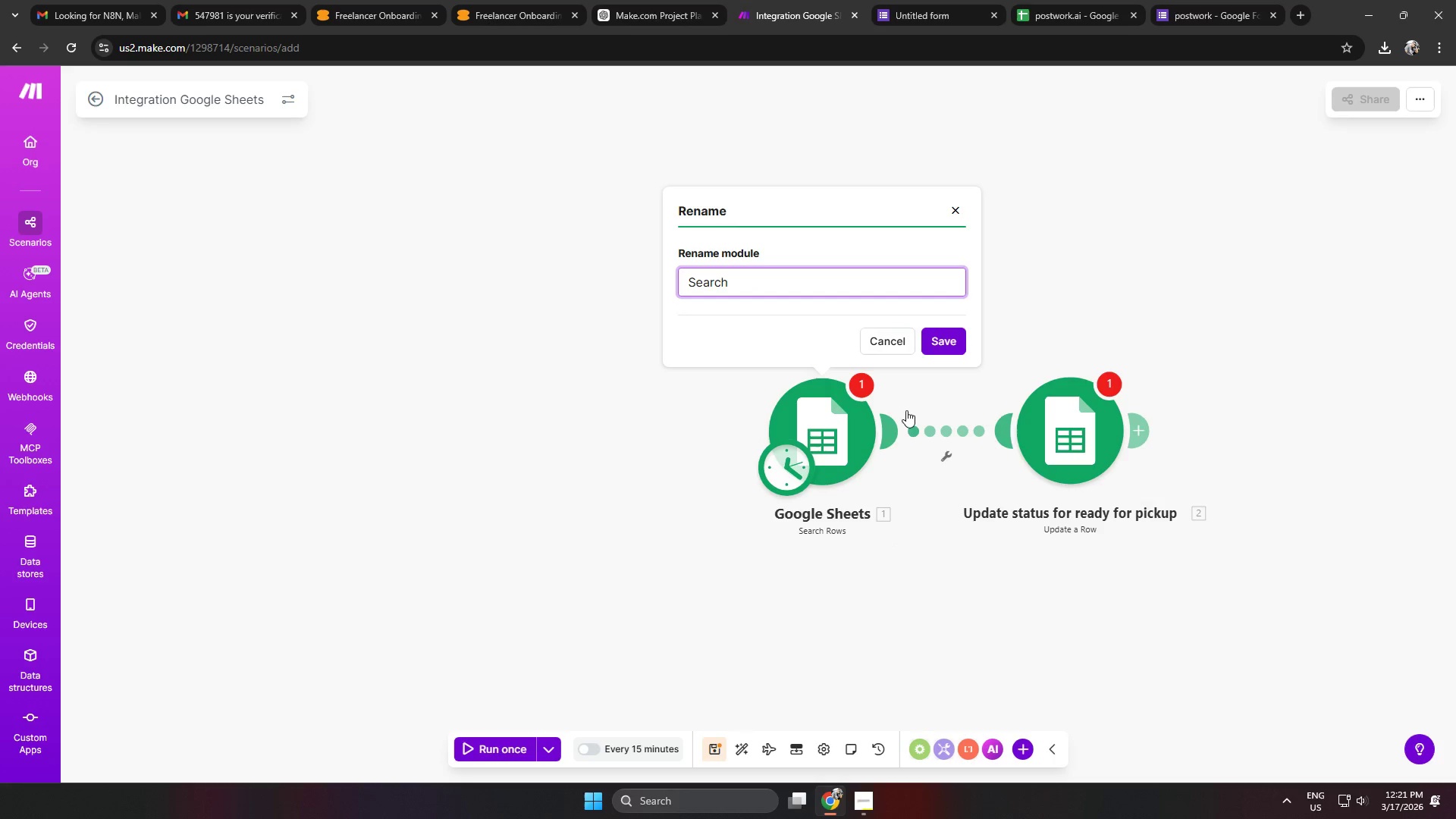 
left_click([942, 334])
 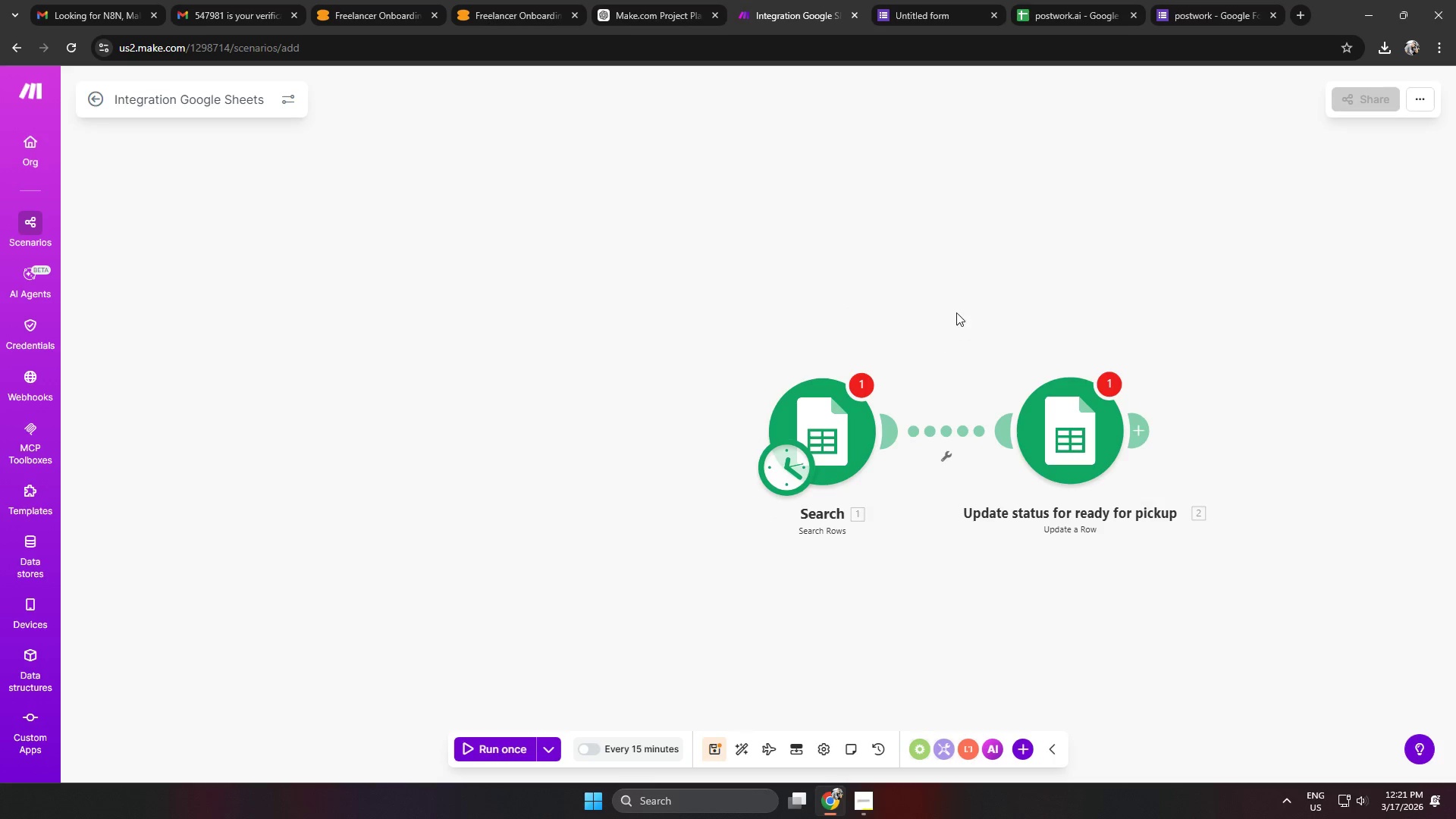 
hold_key(key=ControlLeft, duration=1.31)
left_click_drag(start_coordinate=[950, 299], to_coordinate=[715, 239])
 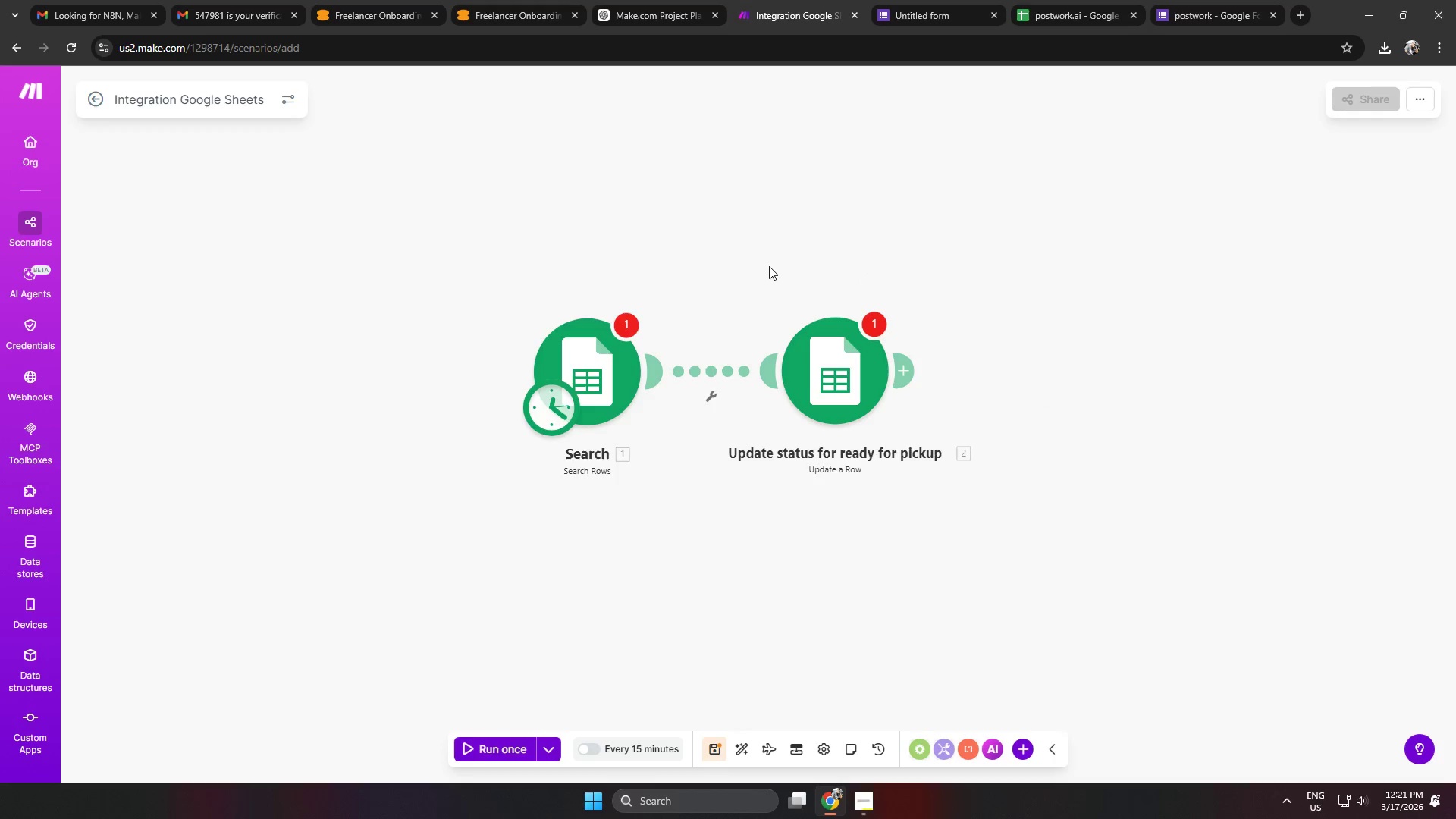 
left_click_drag(start_coordinate=[776, 267], to_coordinate=[785, 281])
 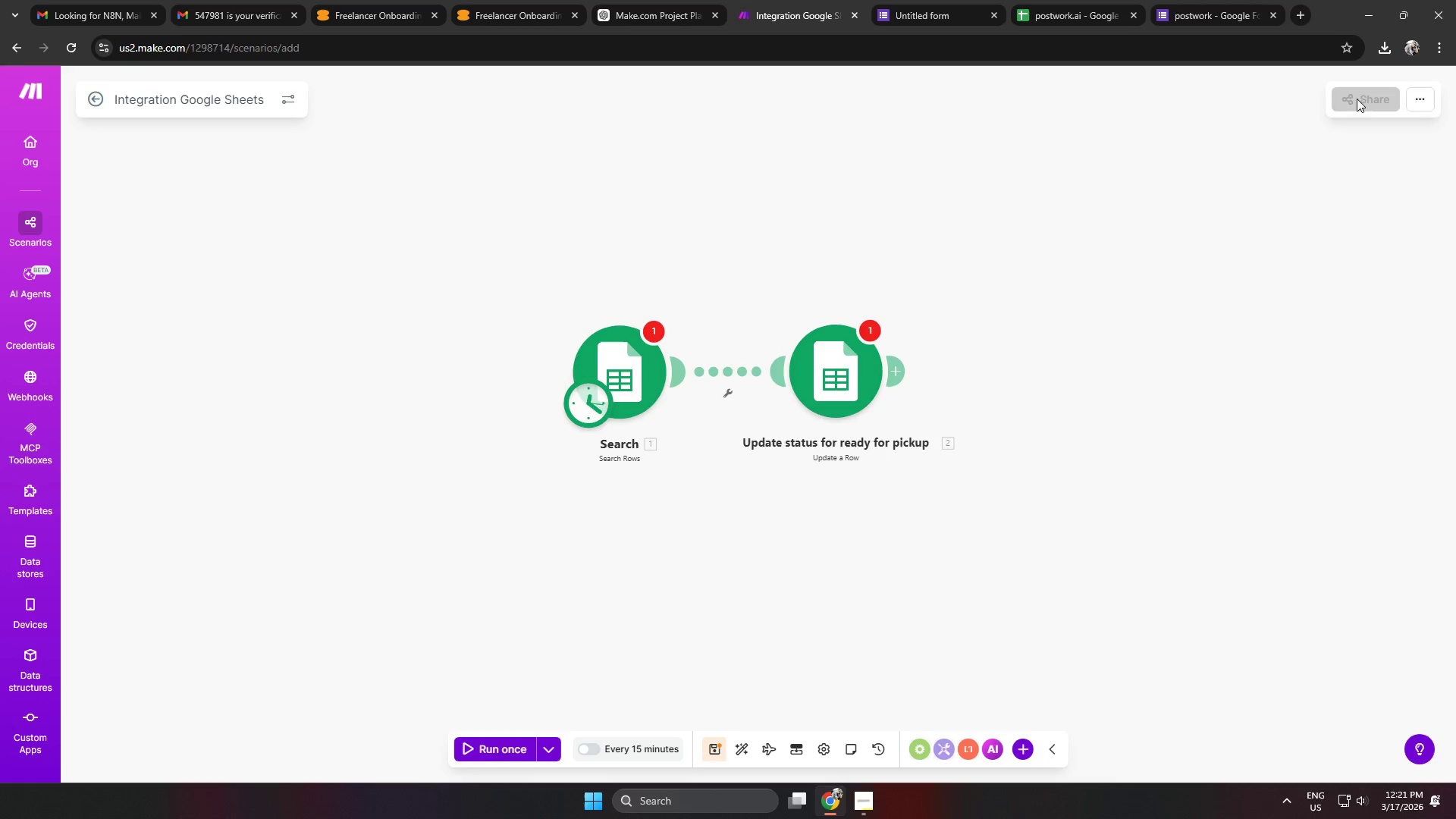 
scroll: coordinate [770, 267], scroll_direction: down, amount: 1.0
 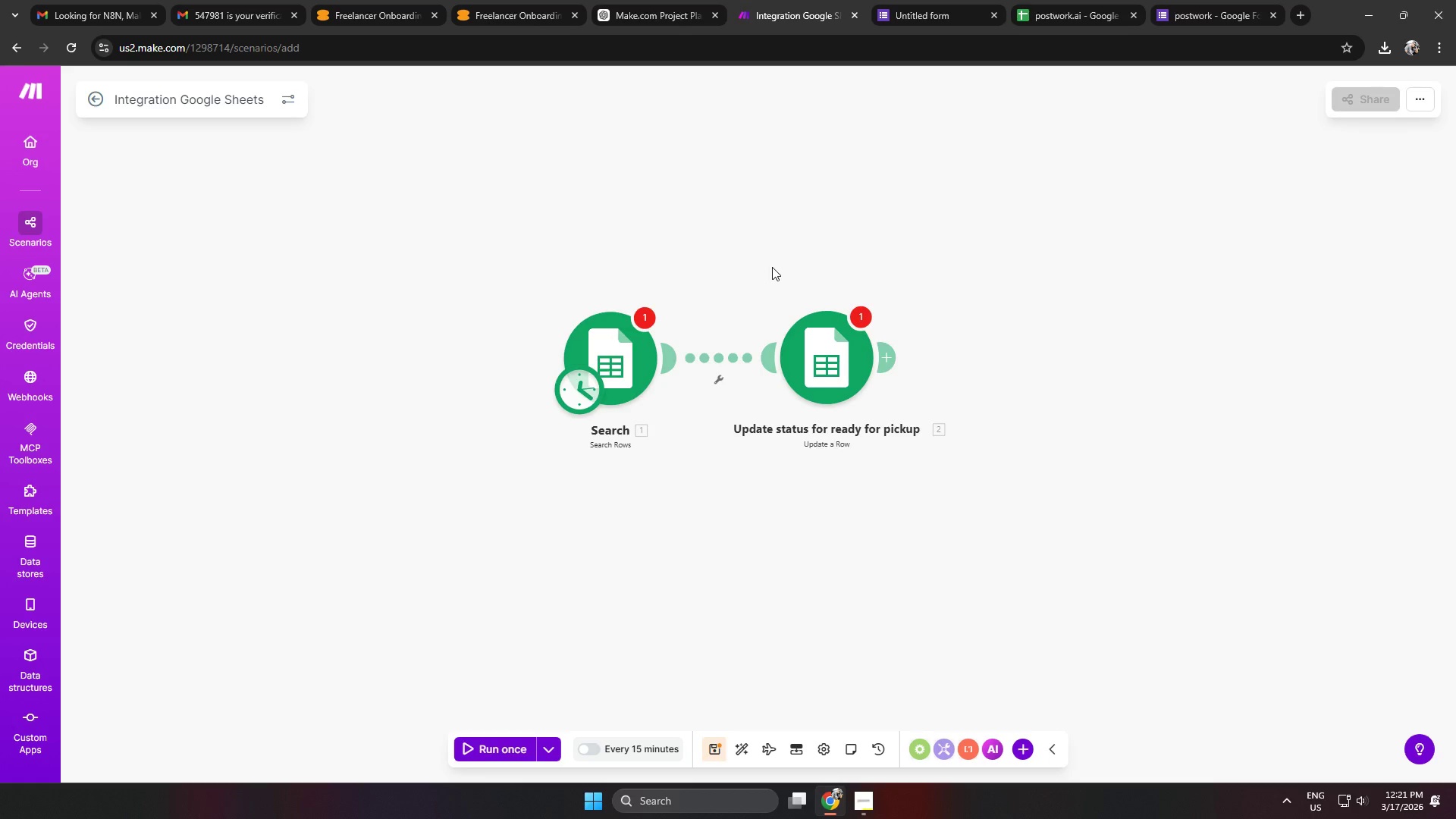 
hold_key(key=ControlLeft, duration=0.39)
scroll: coordinate [610, 268], scroll_direction: up, amount: 1.0
 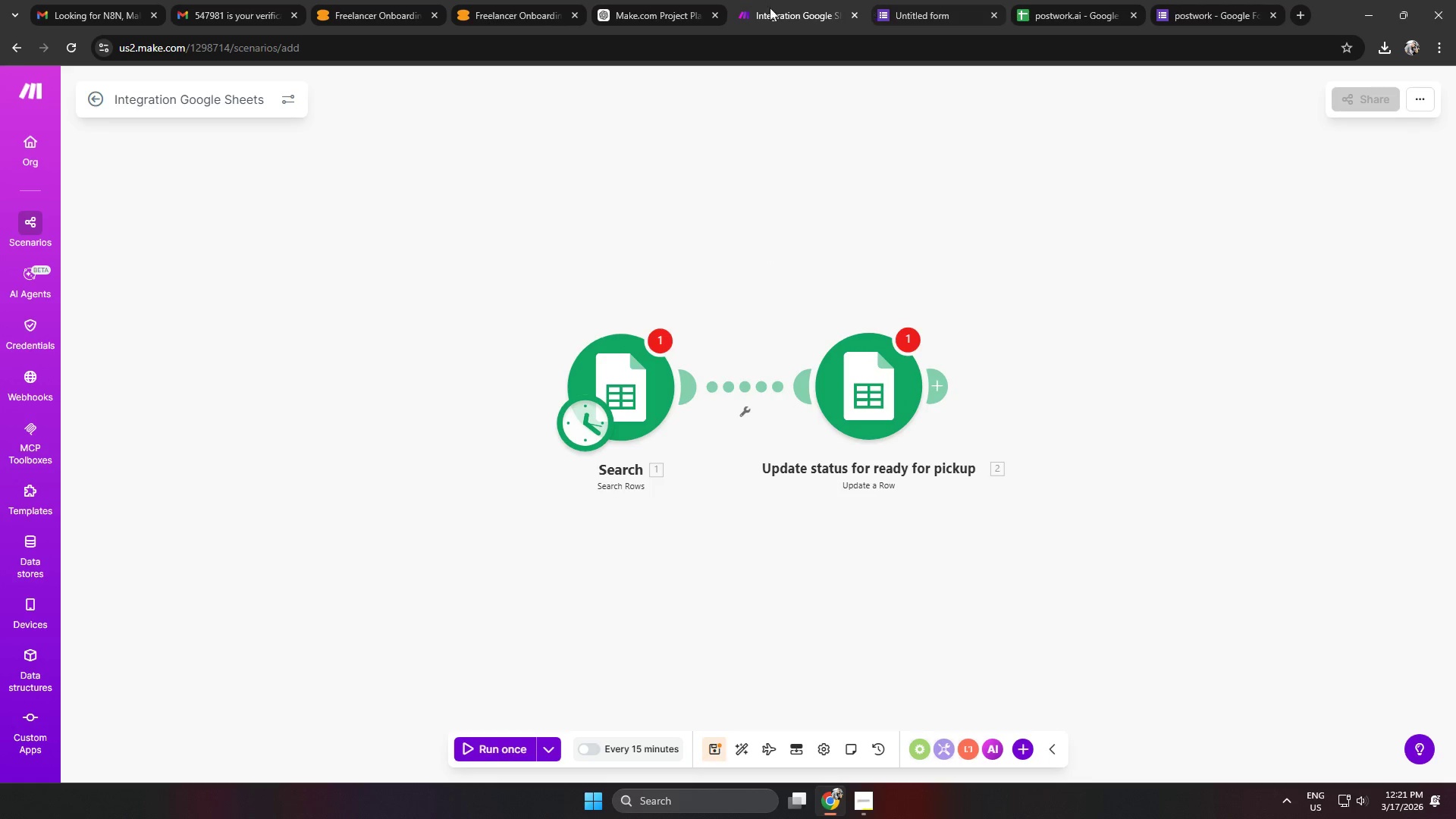 
left_click([663, 17])
 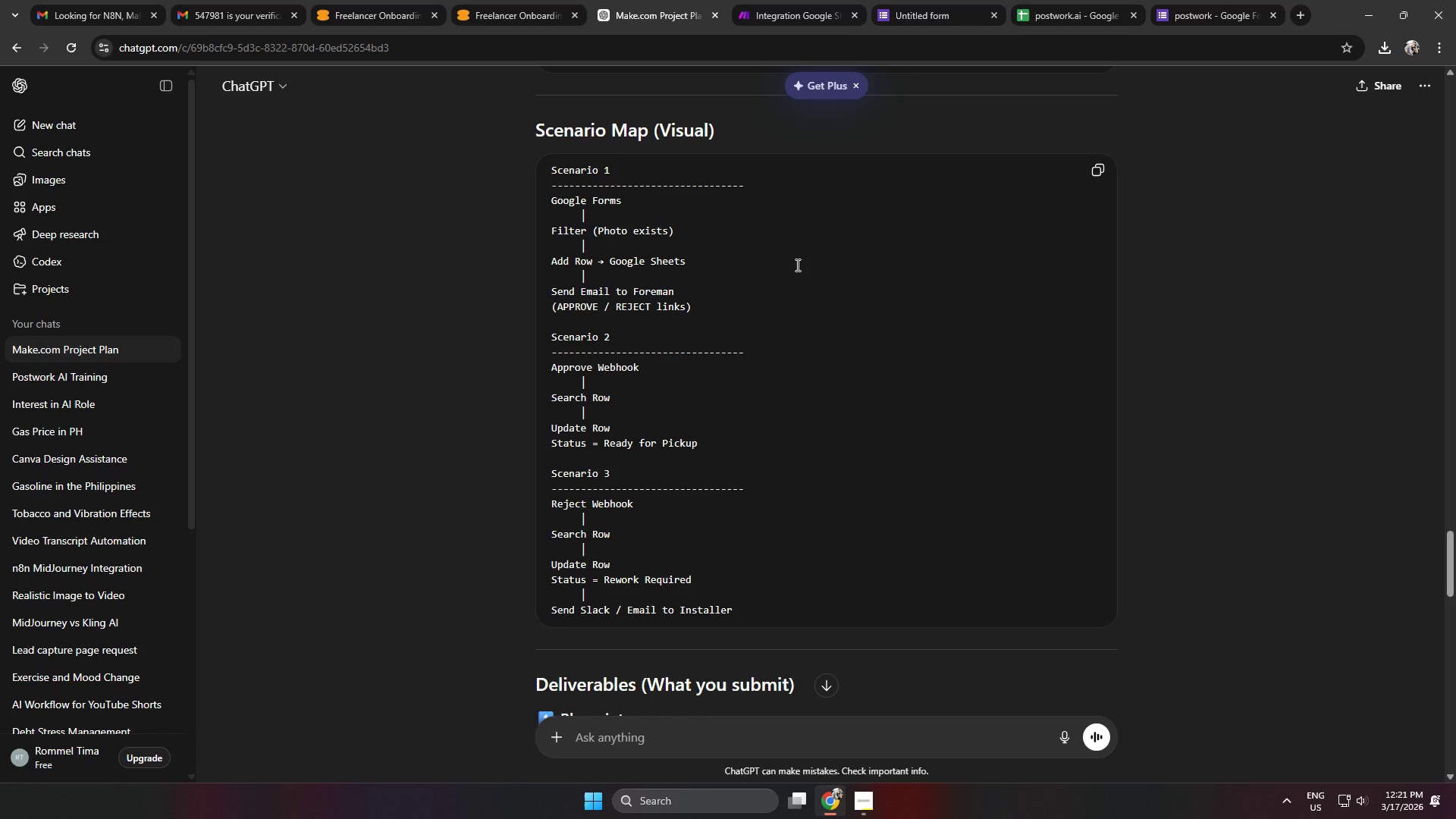 
wait(6.39)
 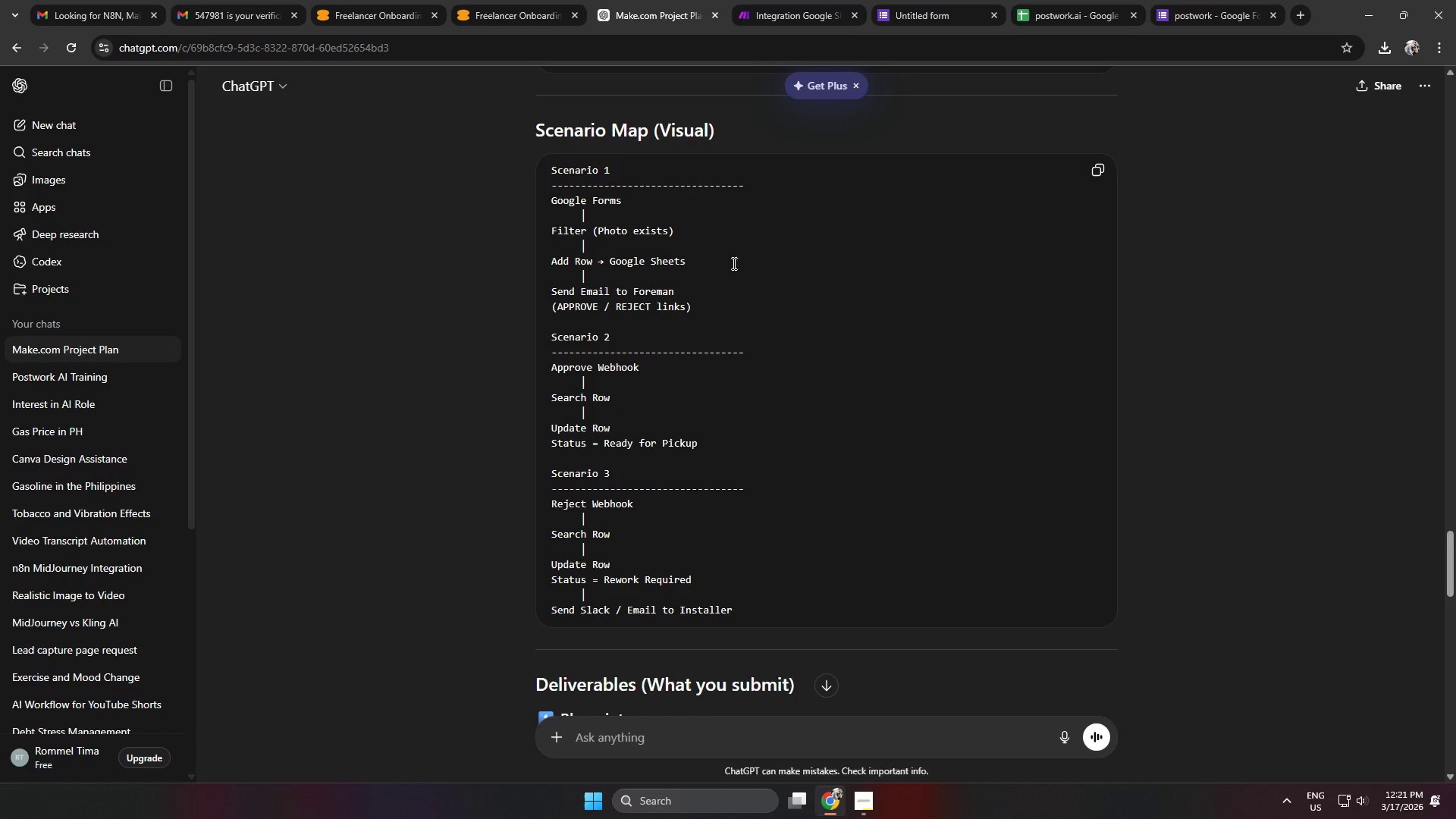 
left_click([1070, 15])
 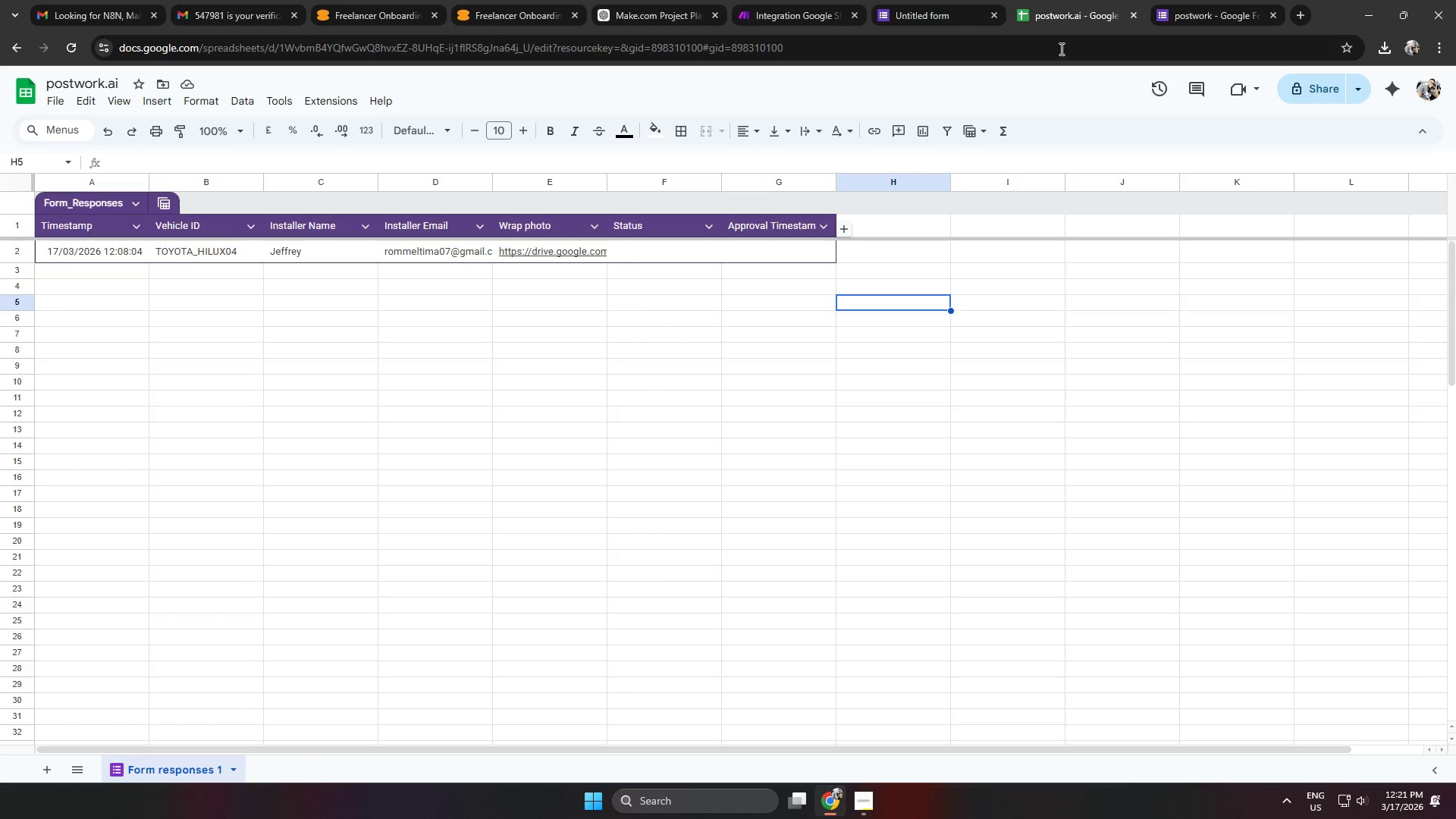 
left_click([1059, 19])
 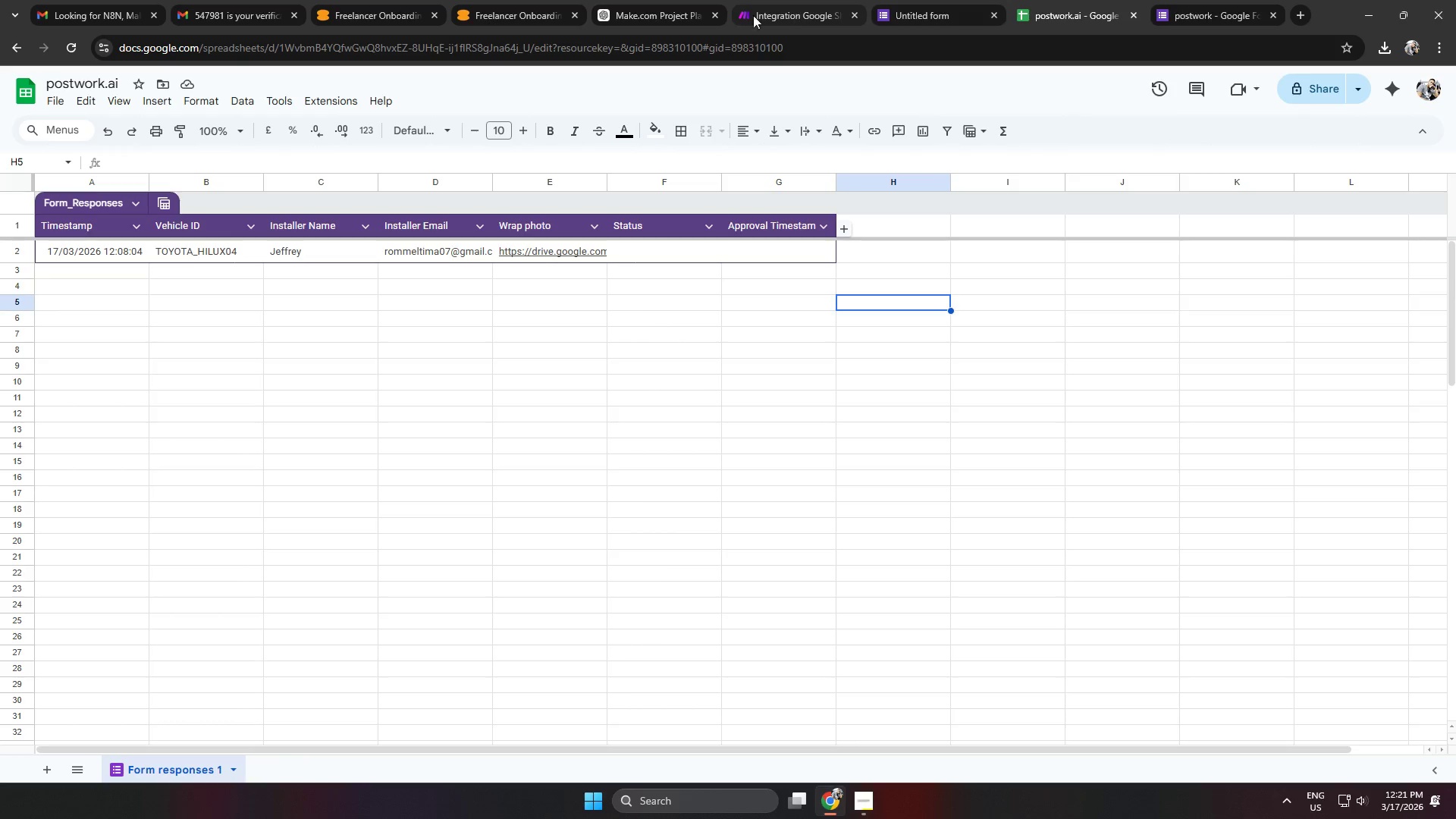 
right_click([616, 391])
 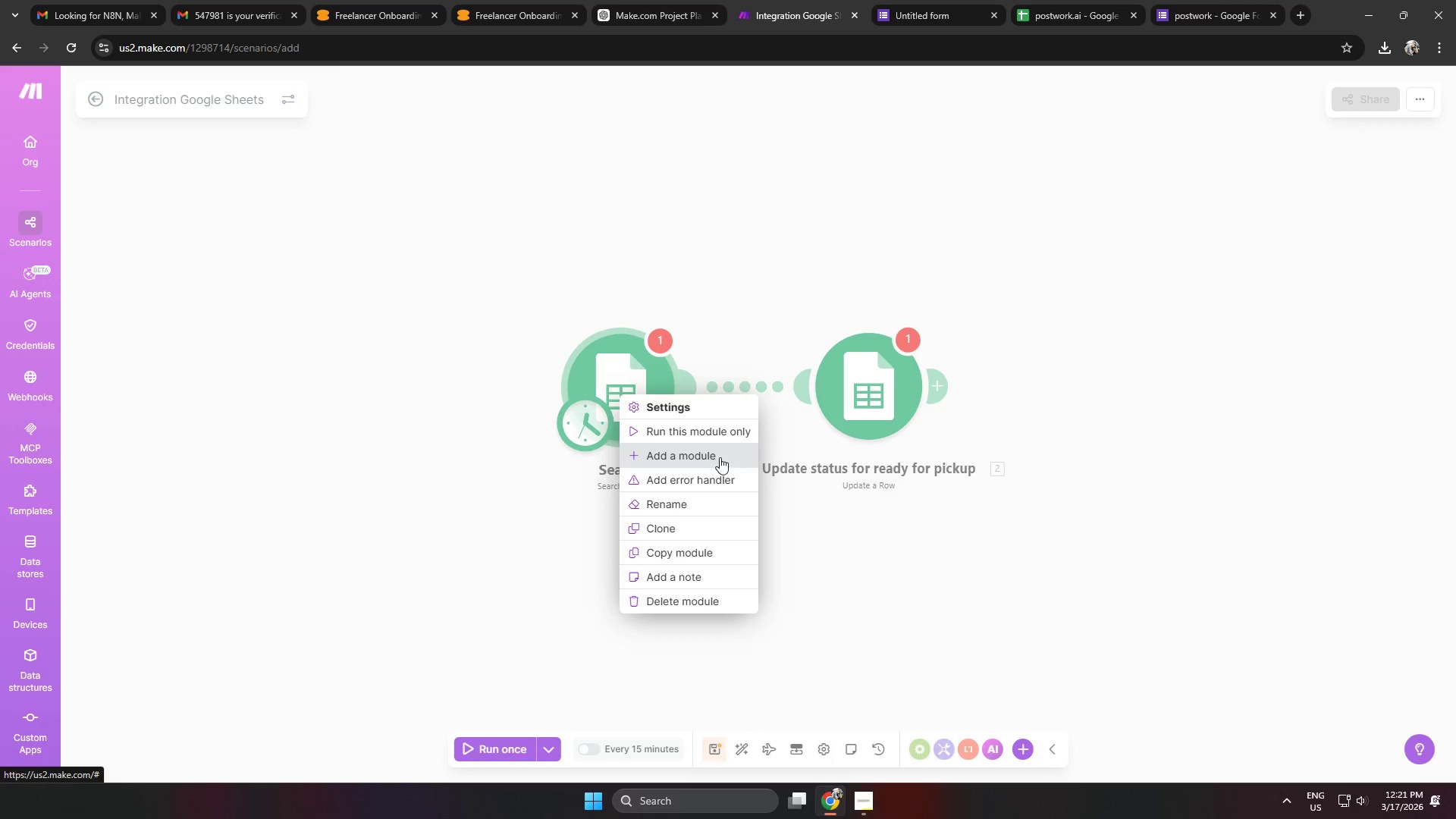 
left_click([691, 506])
 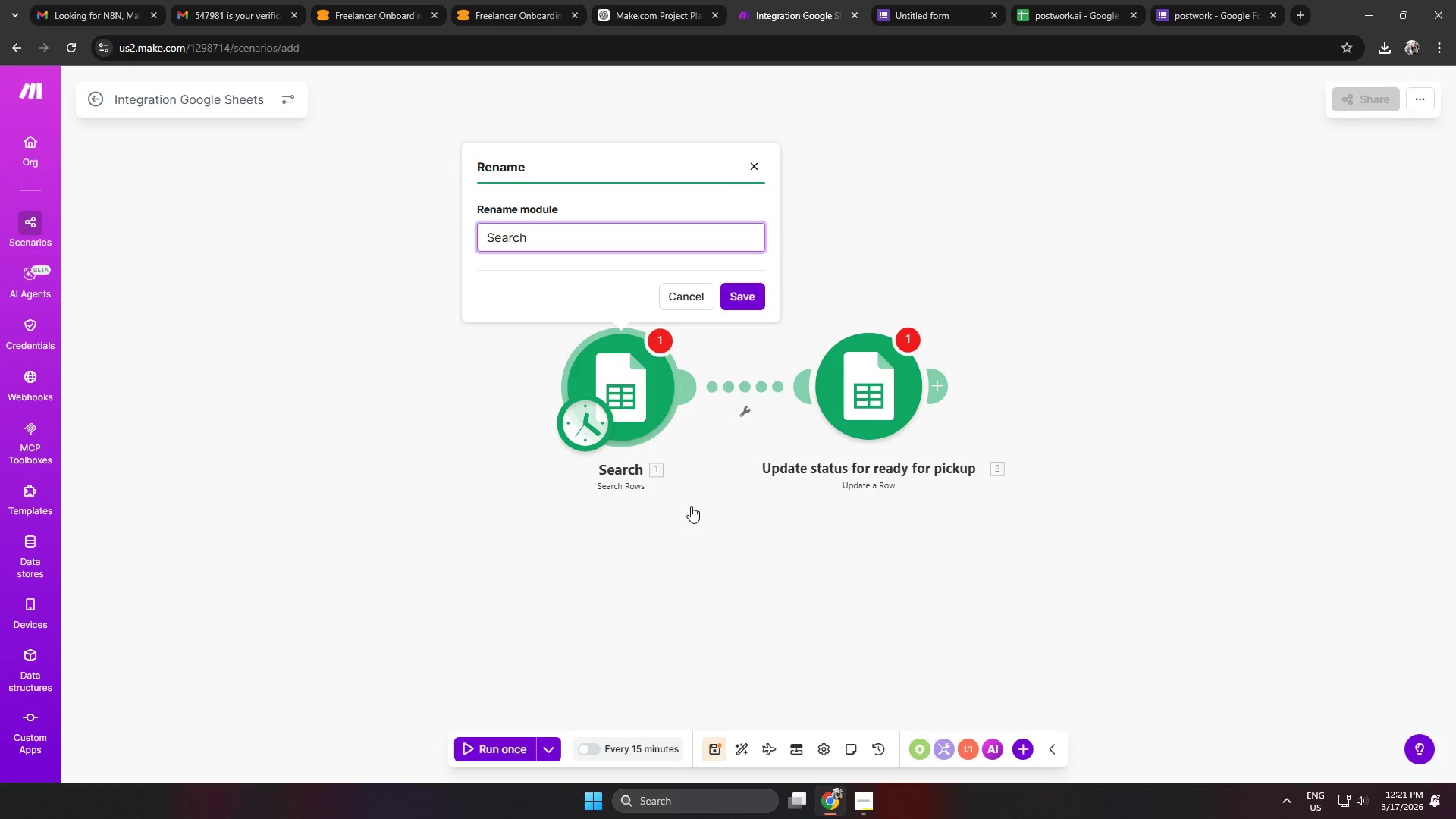 
type( Approved tatus)
key(Backspace)
key(Backspace)
key(Backspace)
key(Backspace)
key(Backspace)
type(status)
 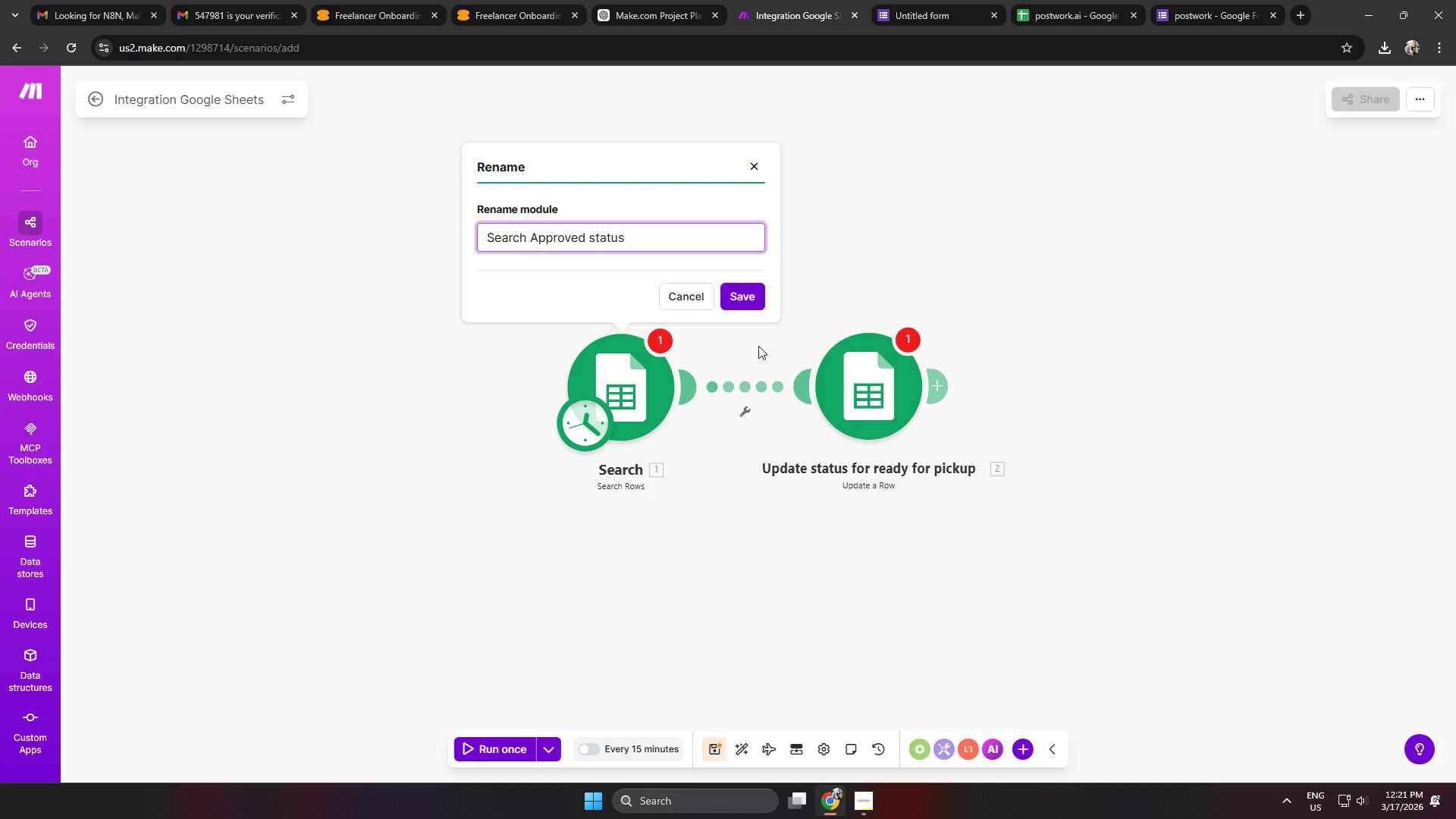 
left_click([745, 302])
 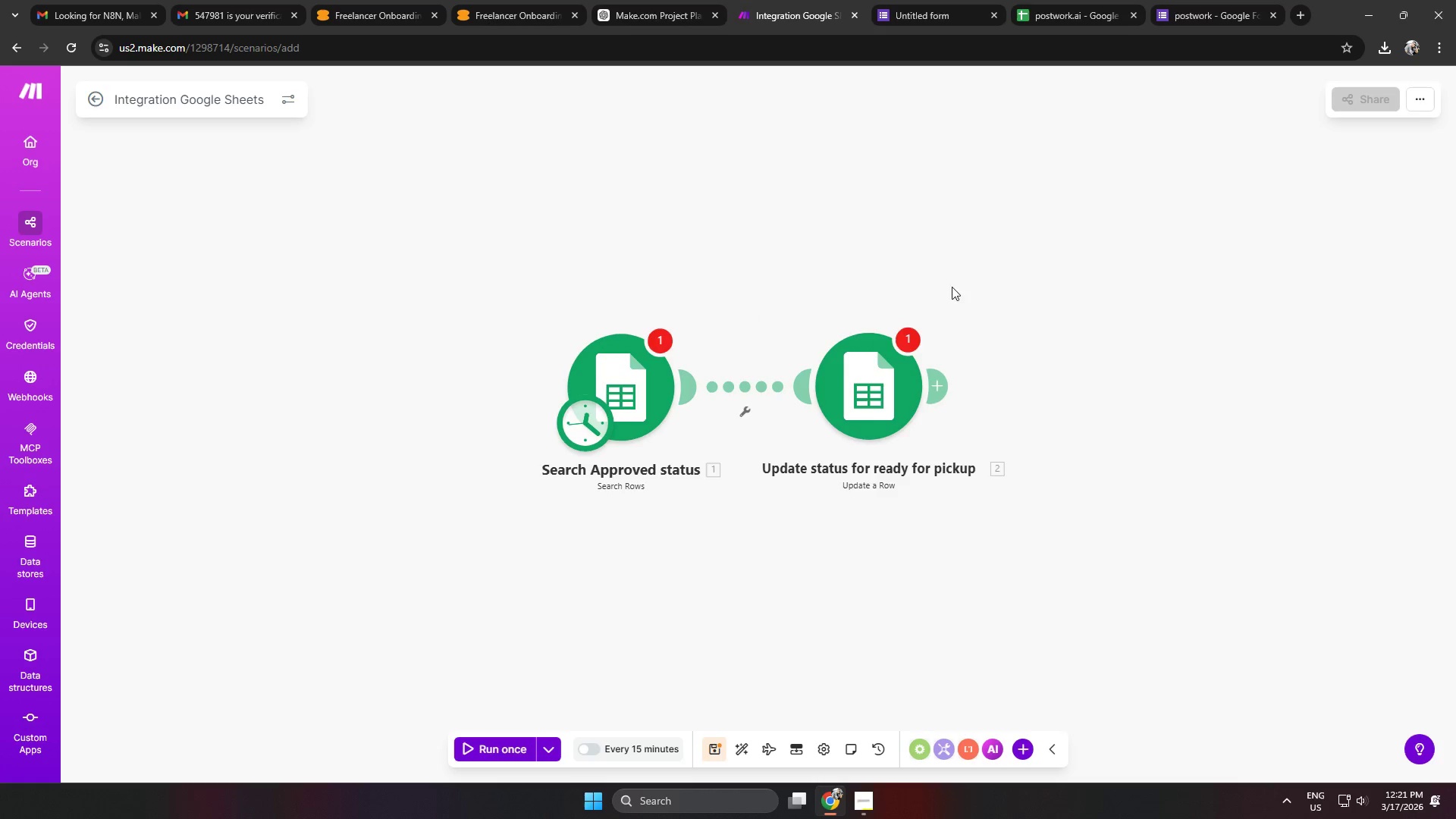 
left_click_drag(start_coordinate=[871, 385], to_coordinate=[937, 394])
 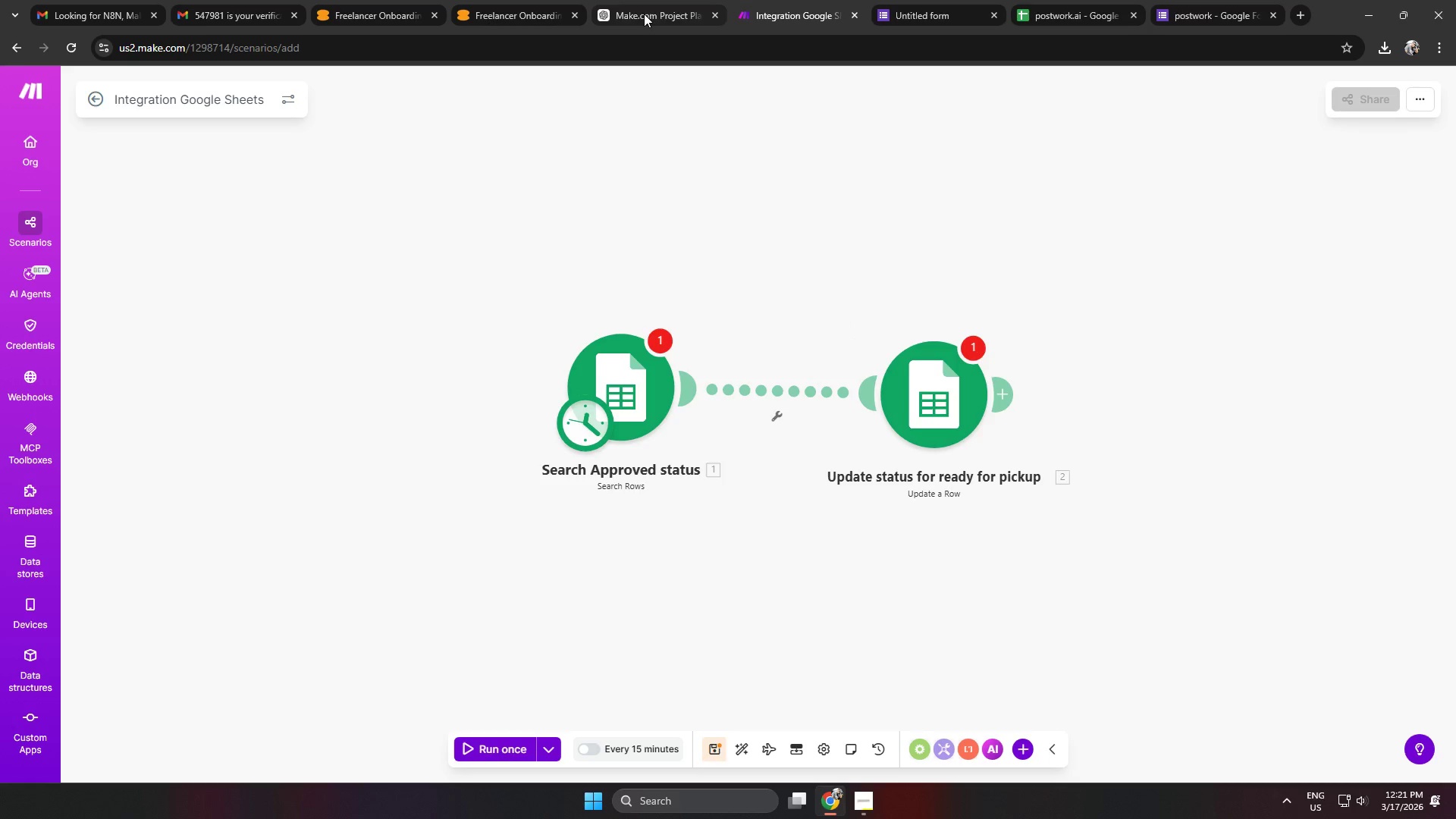 
left_click([644, 14])
 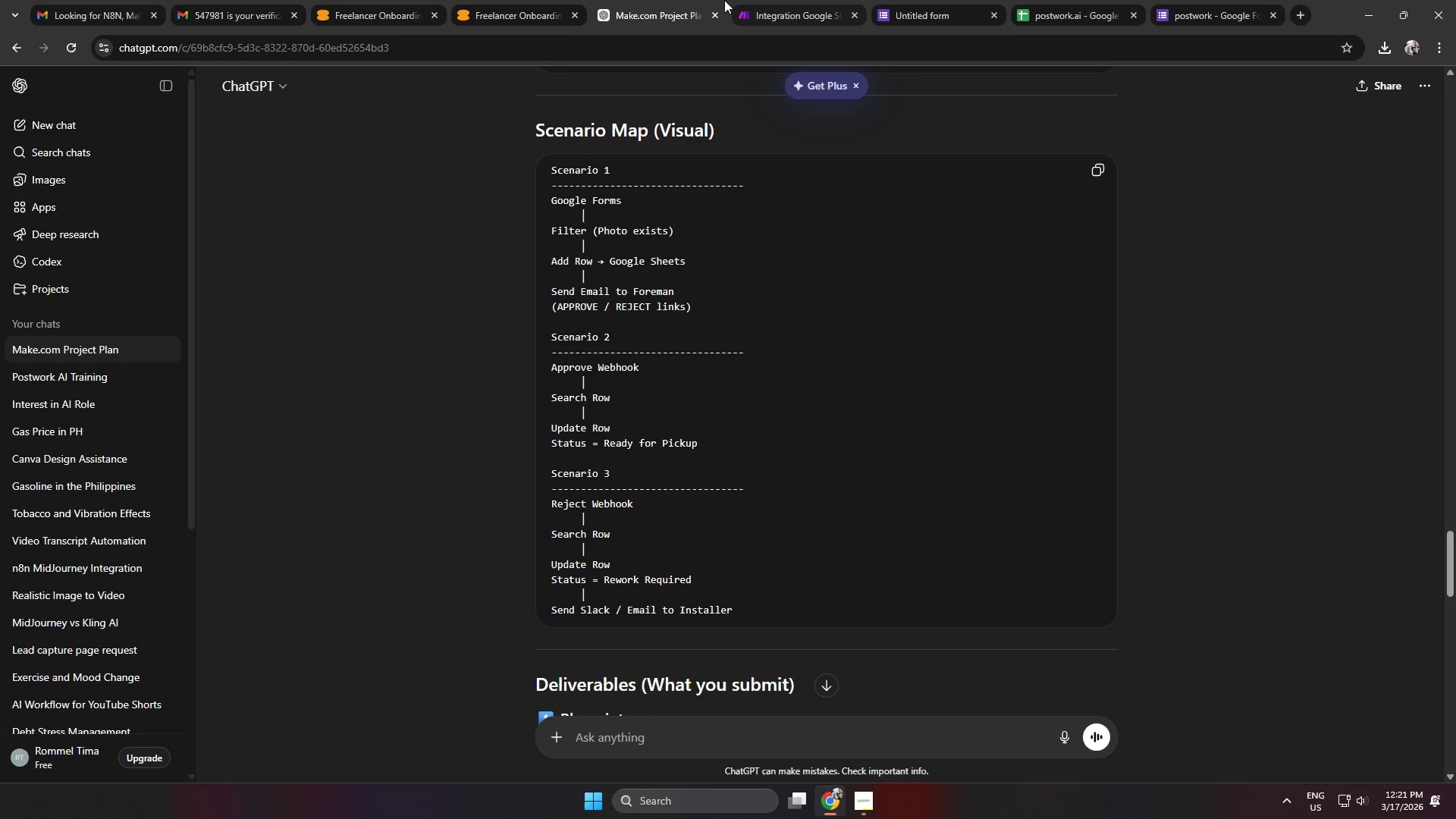 
wait(5.7)
 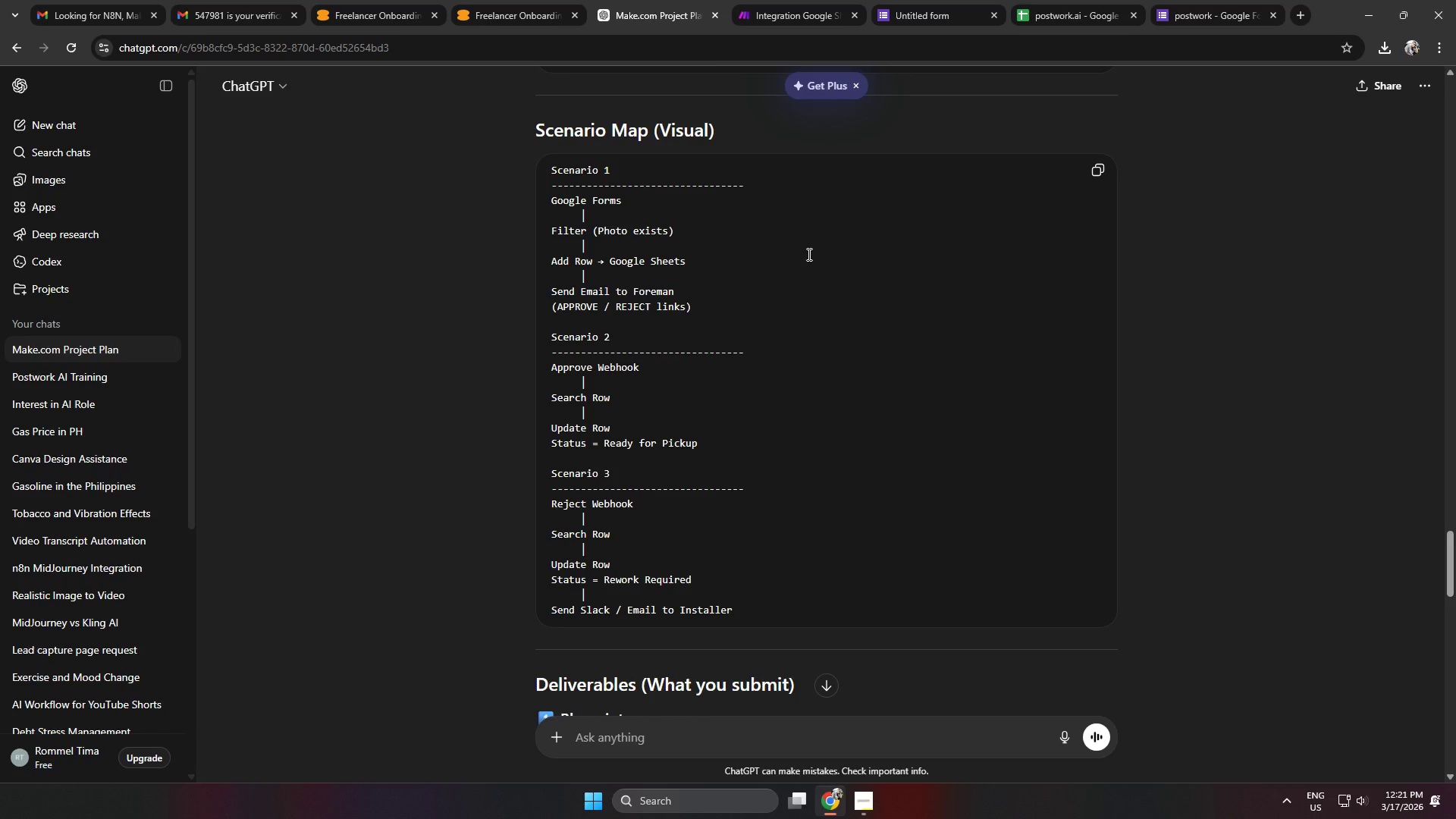 
key(Control+ControlLeft)
 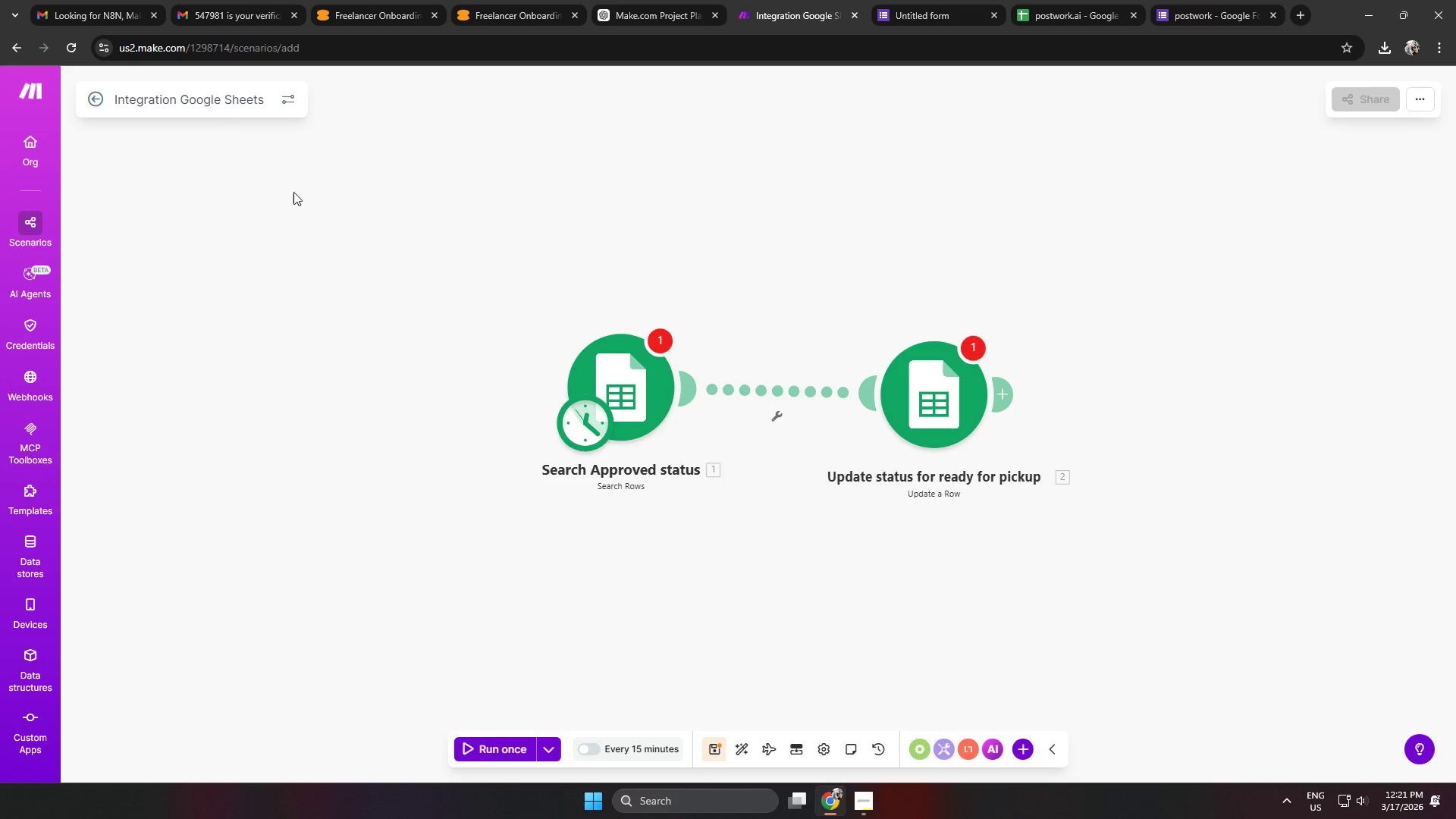 
key(Control+S)
 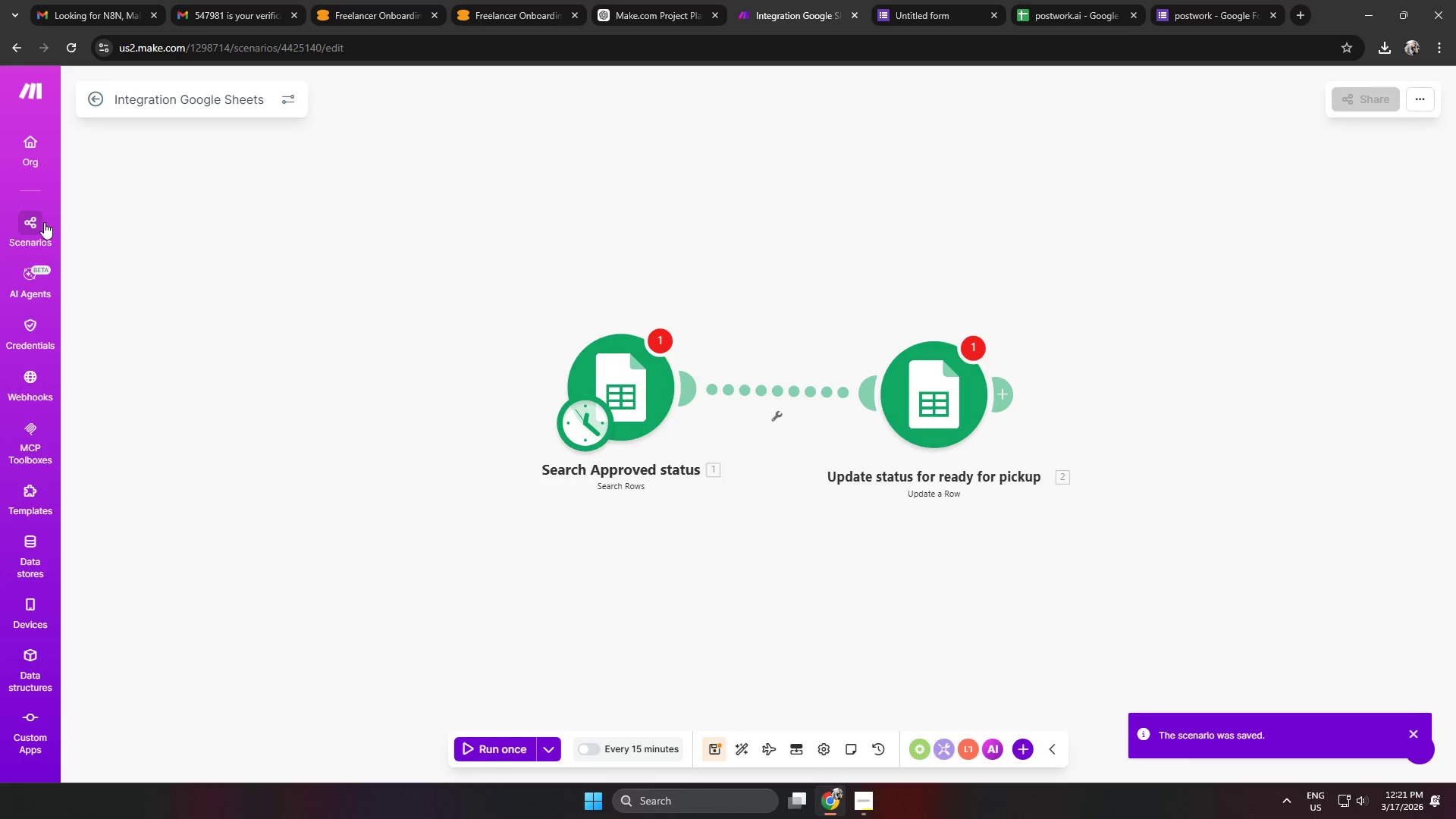 
left_click([38, 219])
 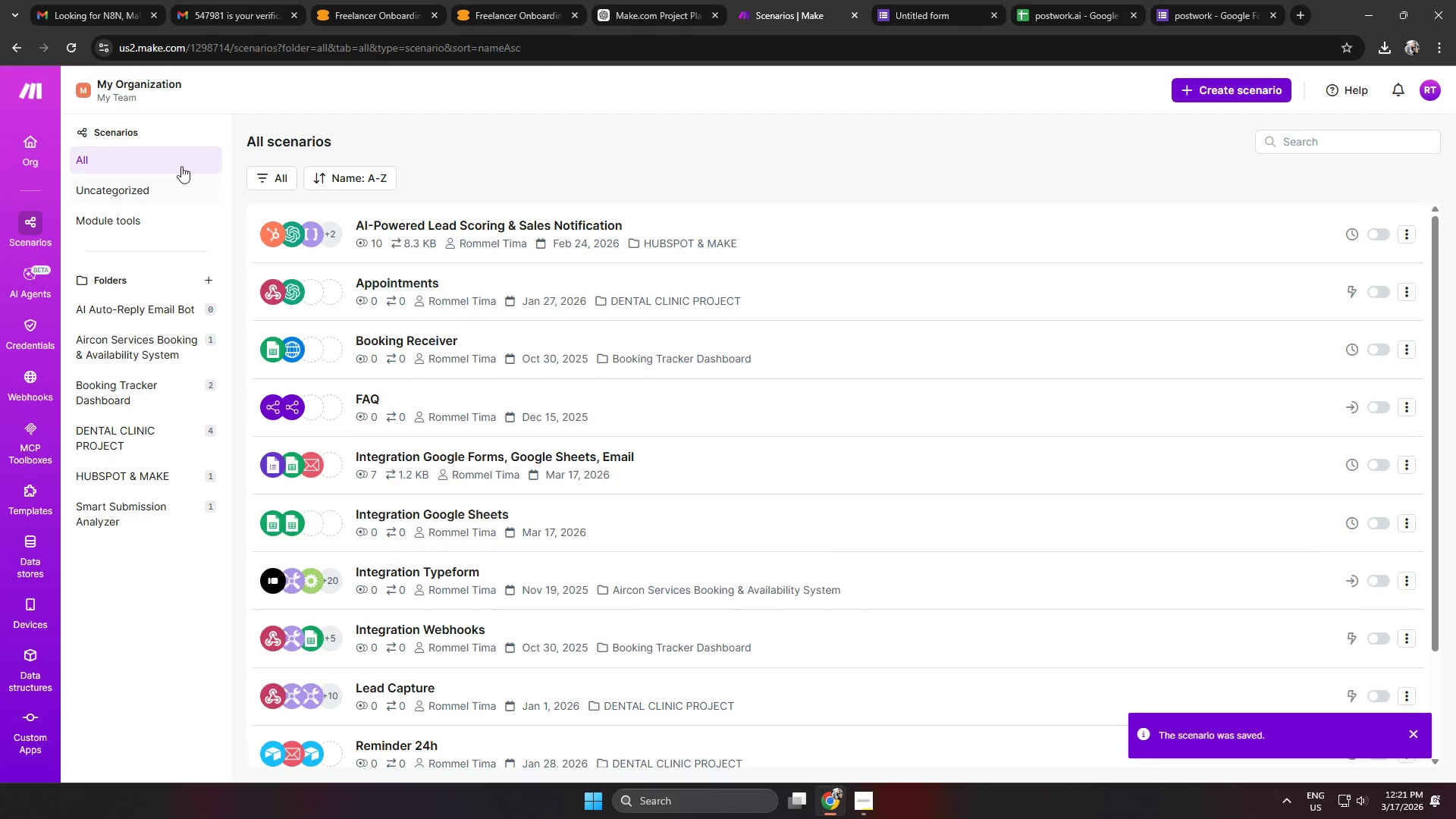 
left_click([1254, 97])
 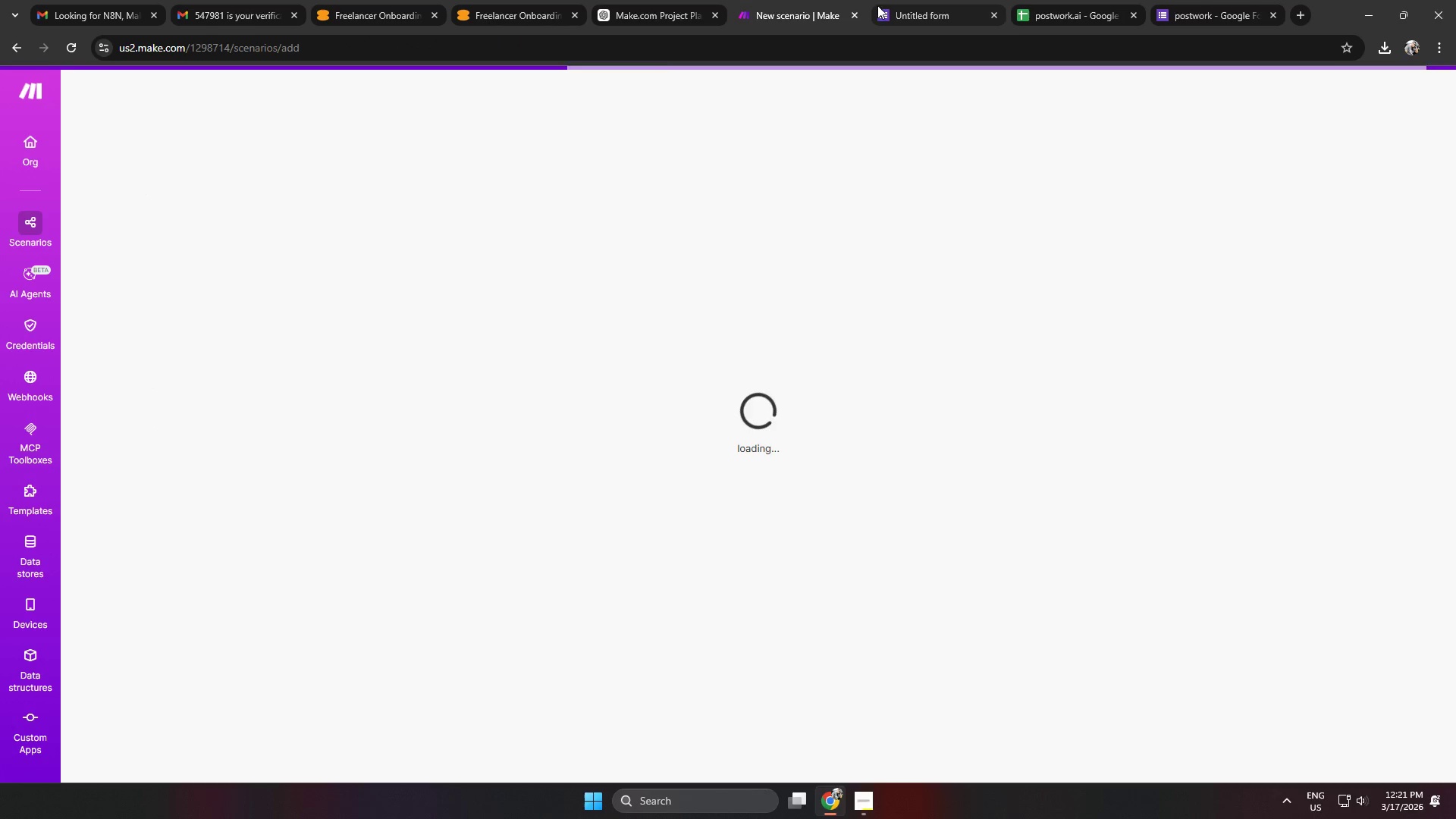 
left_click([673, 8])
 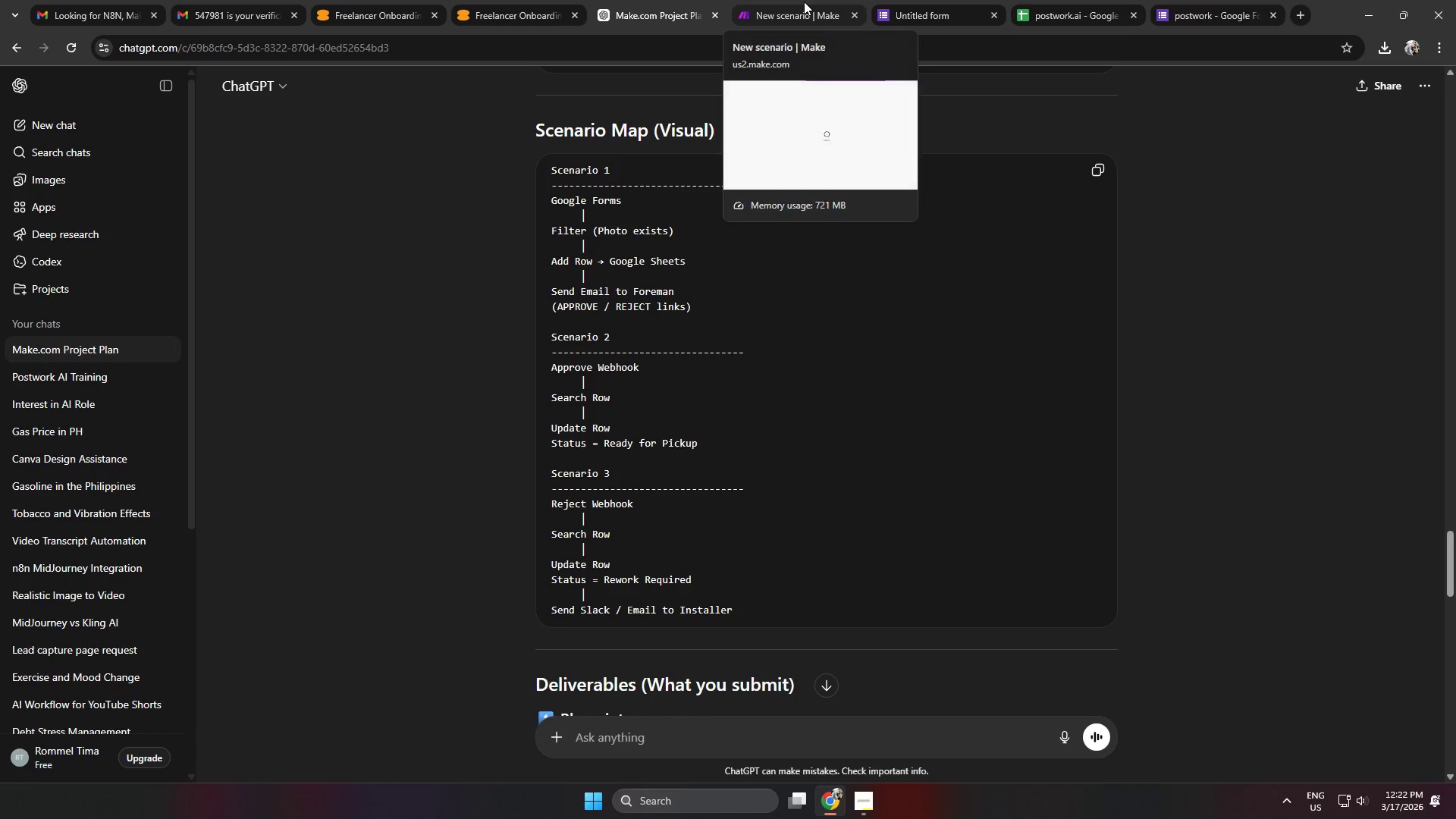 
left_click([804, 2])
 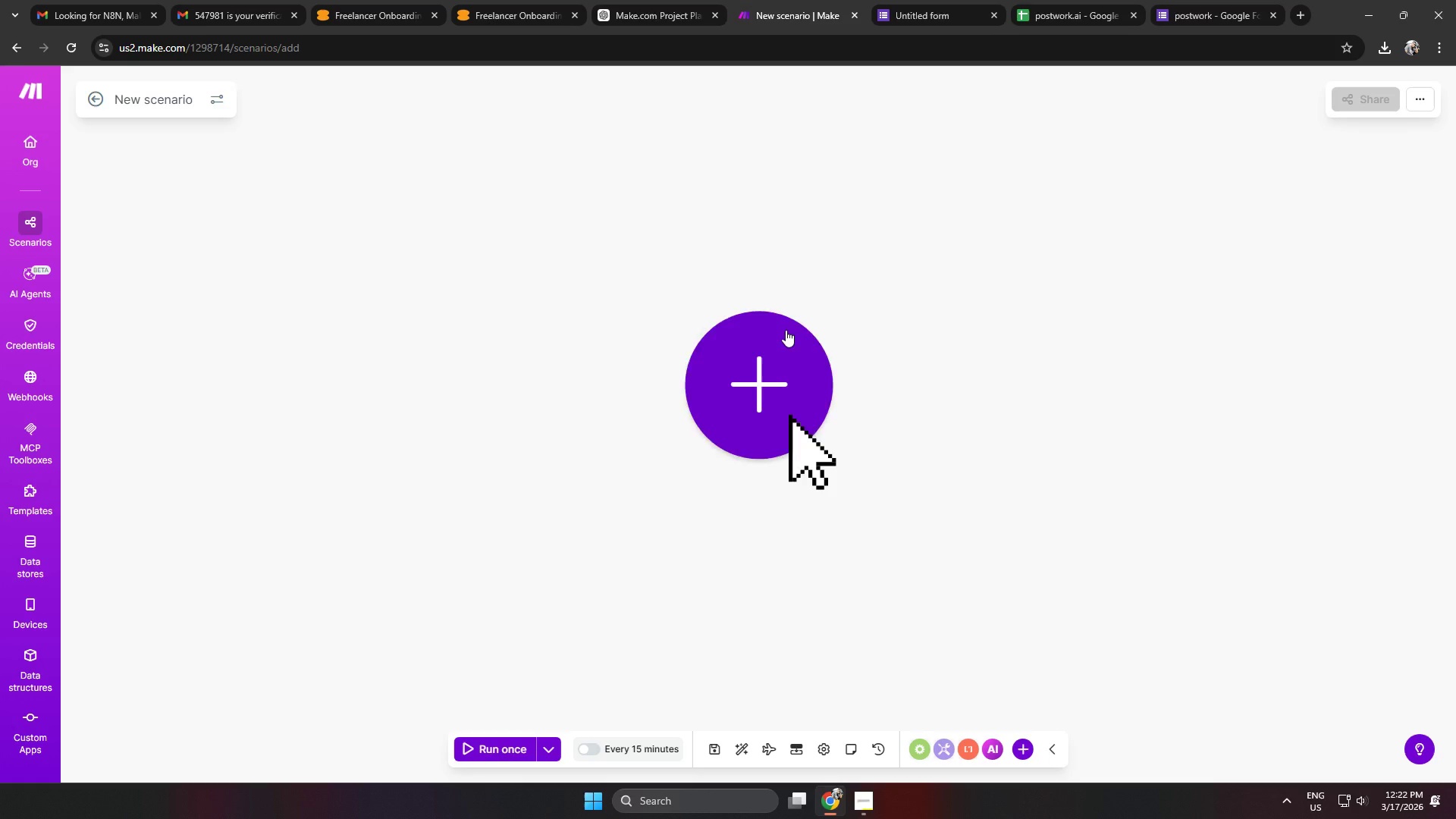 
left_click([772, 351])
 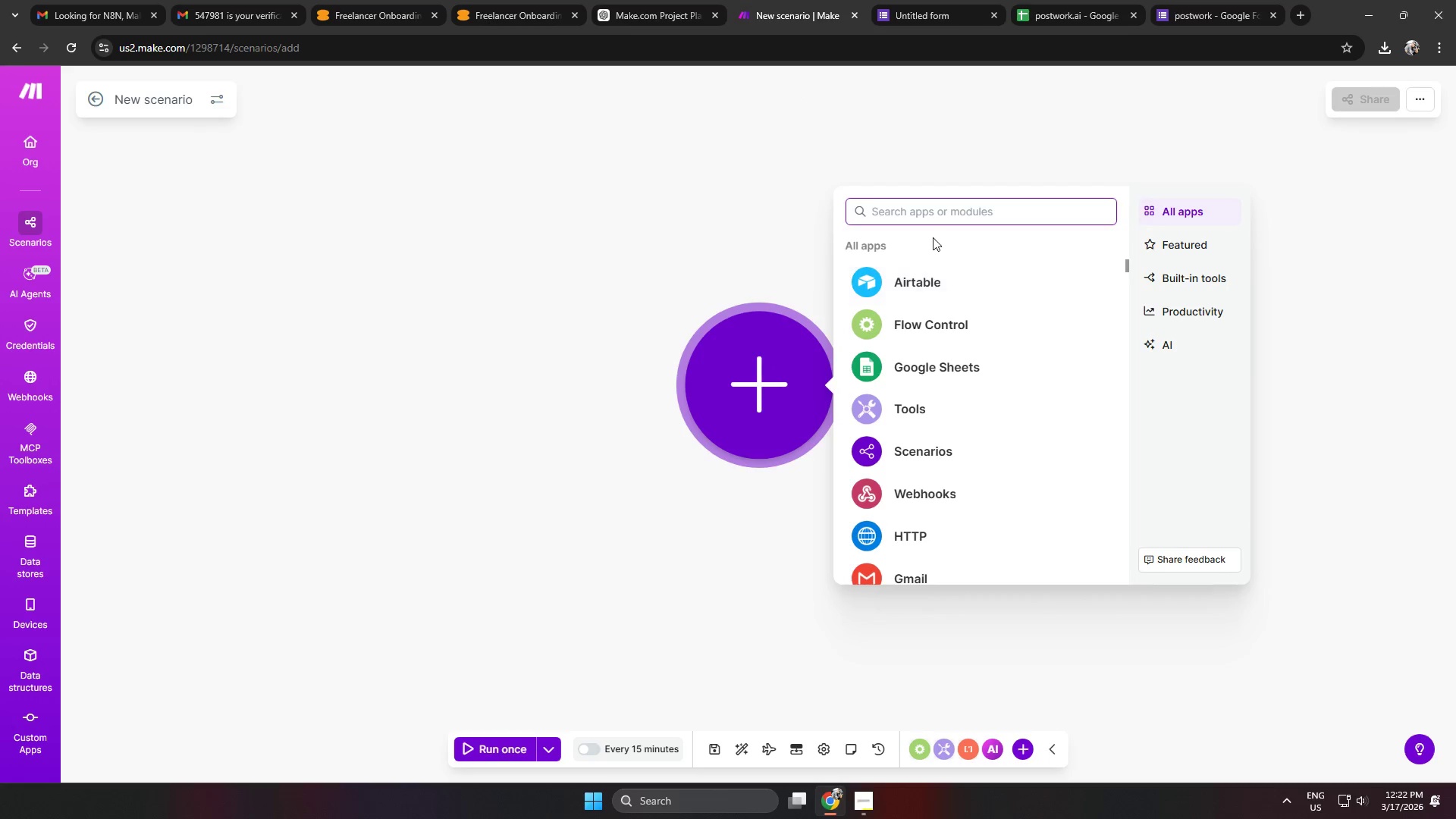 
type(google)
 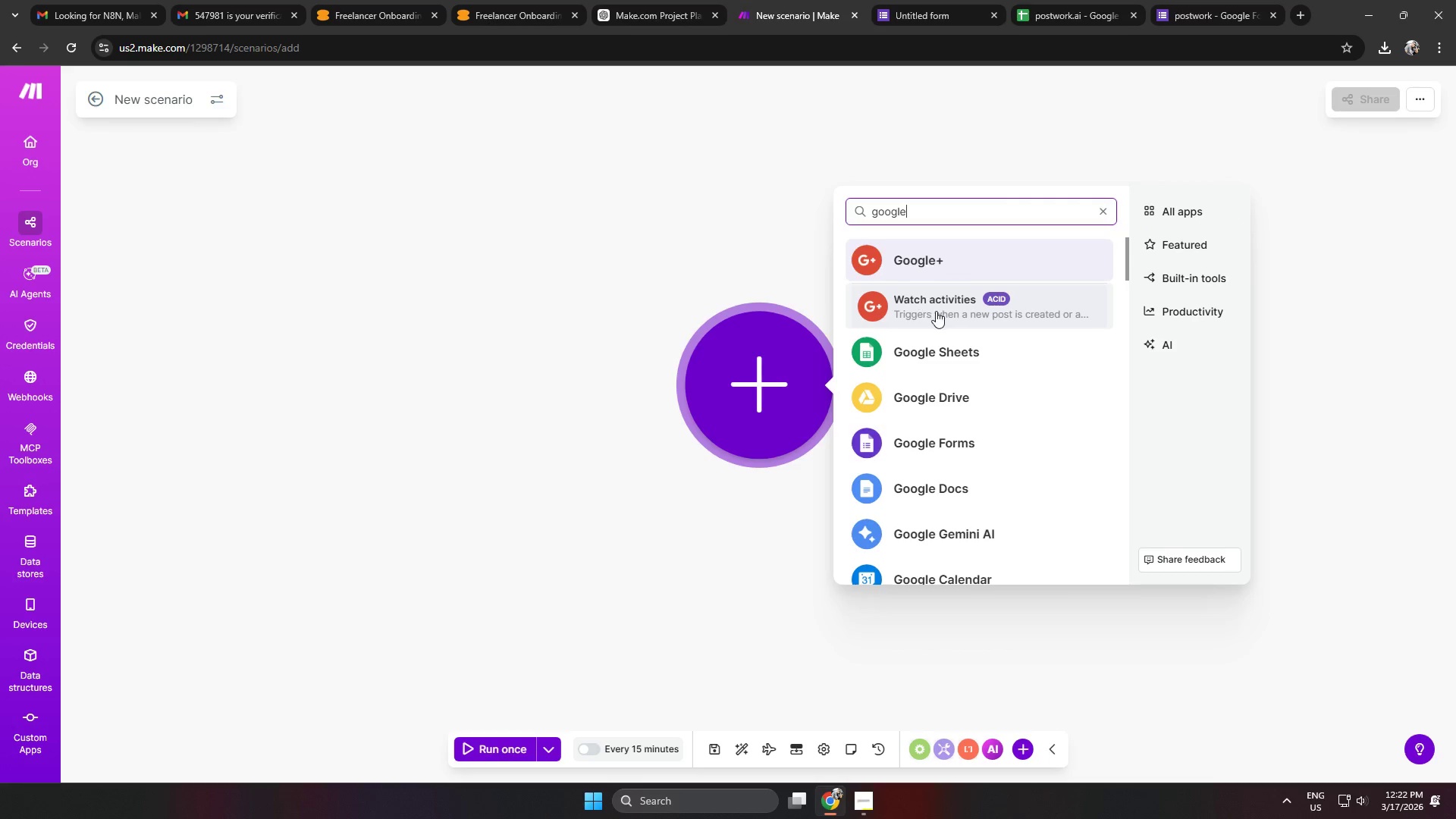 
left_click([930, 351])
 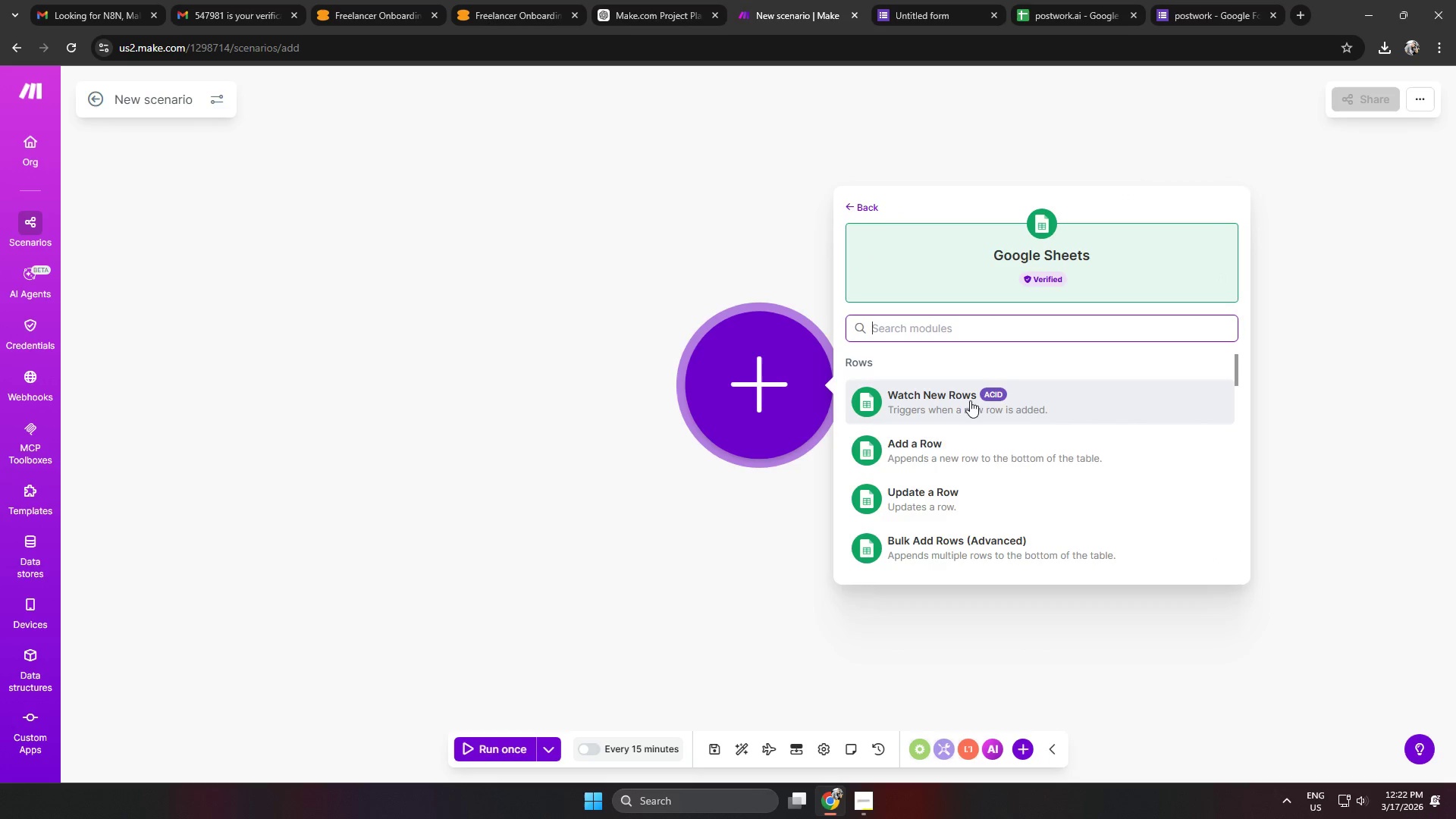 
scroll: coordinate [984, 477], scroll_direction: down, amount: 2.0
 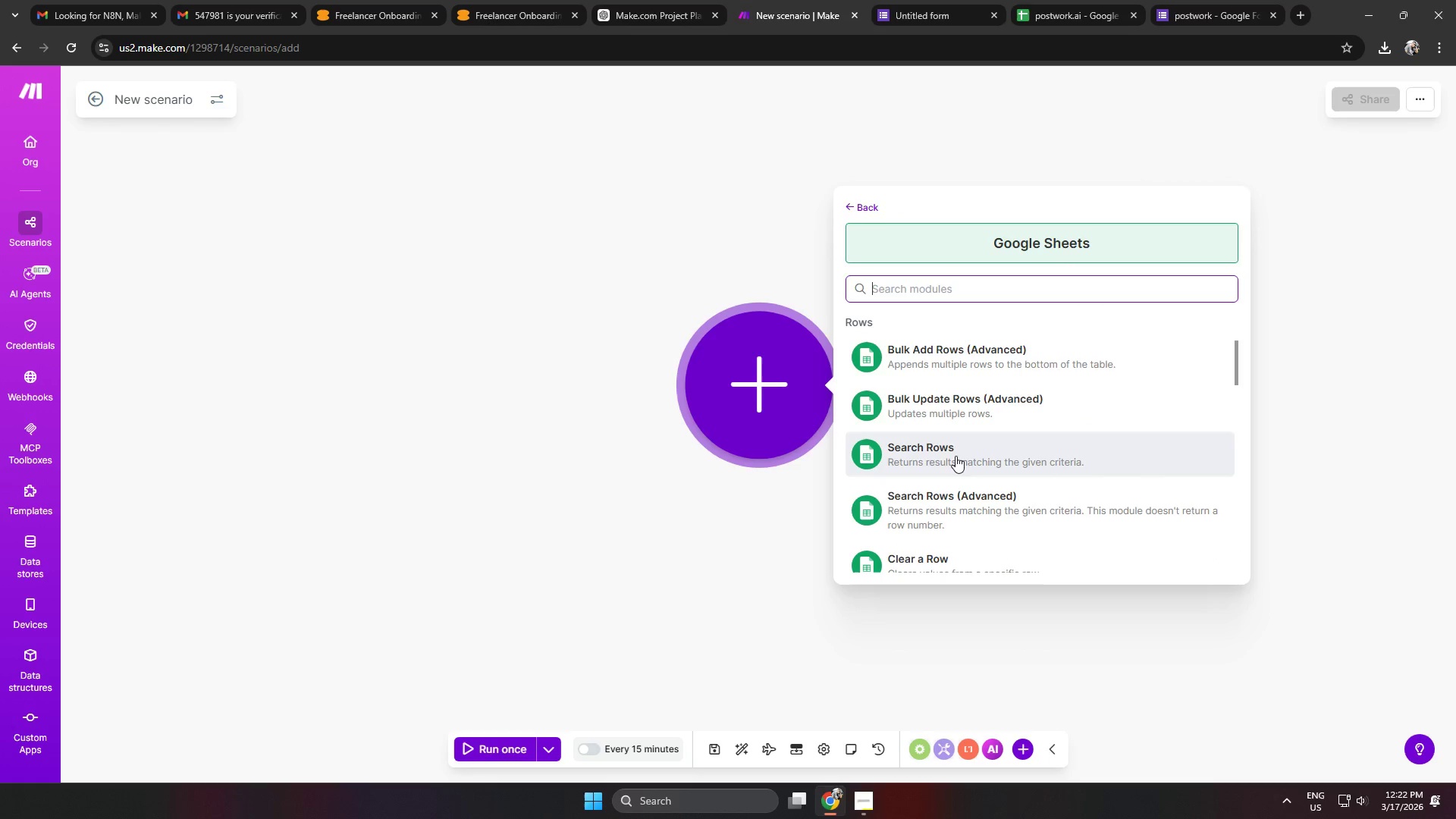 
left_click([949, 453])
 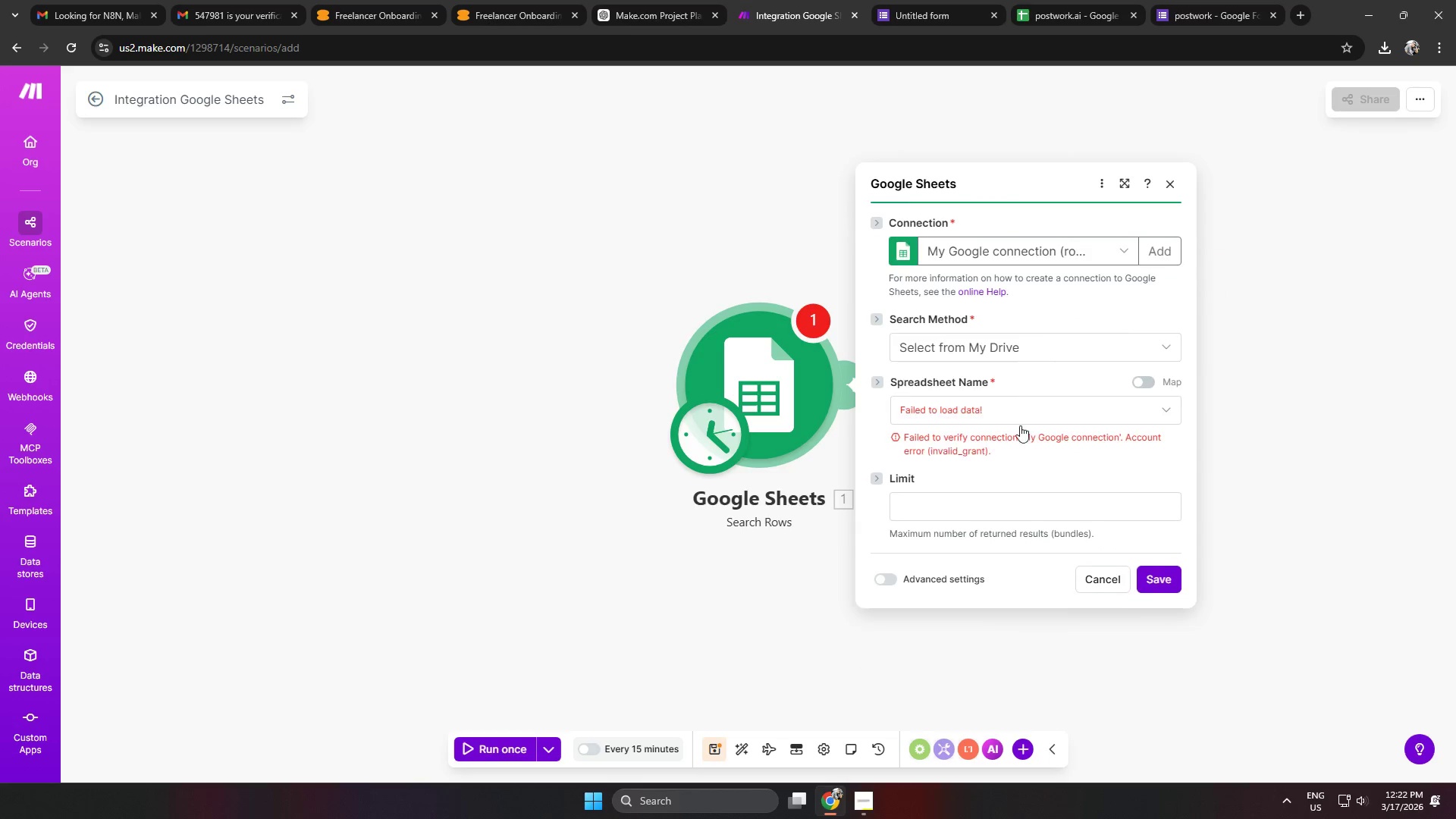 
double_click([990, 409])
 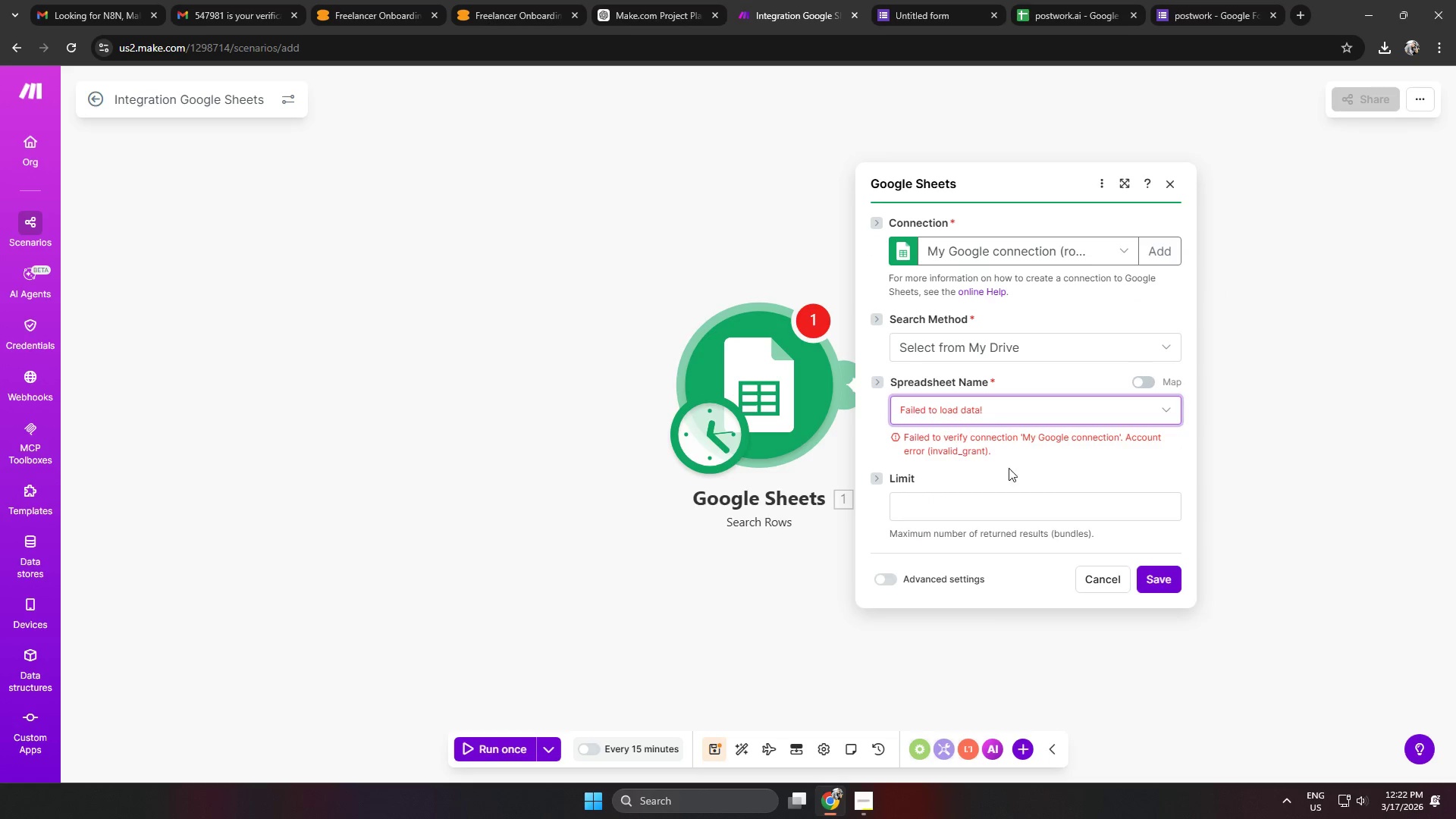 
left_click([1254, 379])
 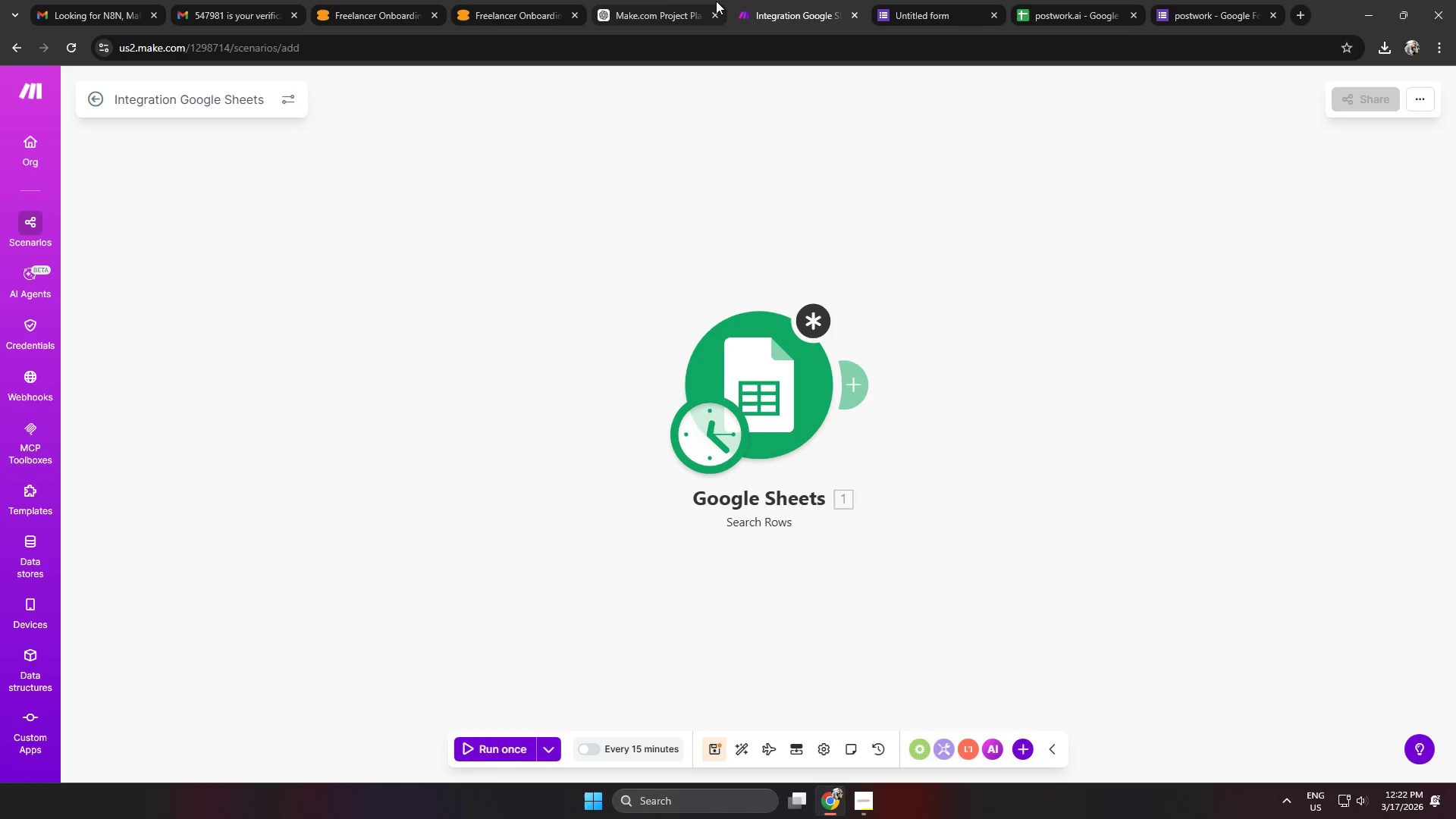 
left_click([668, 6])
 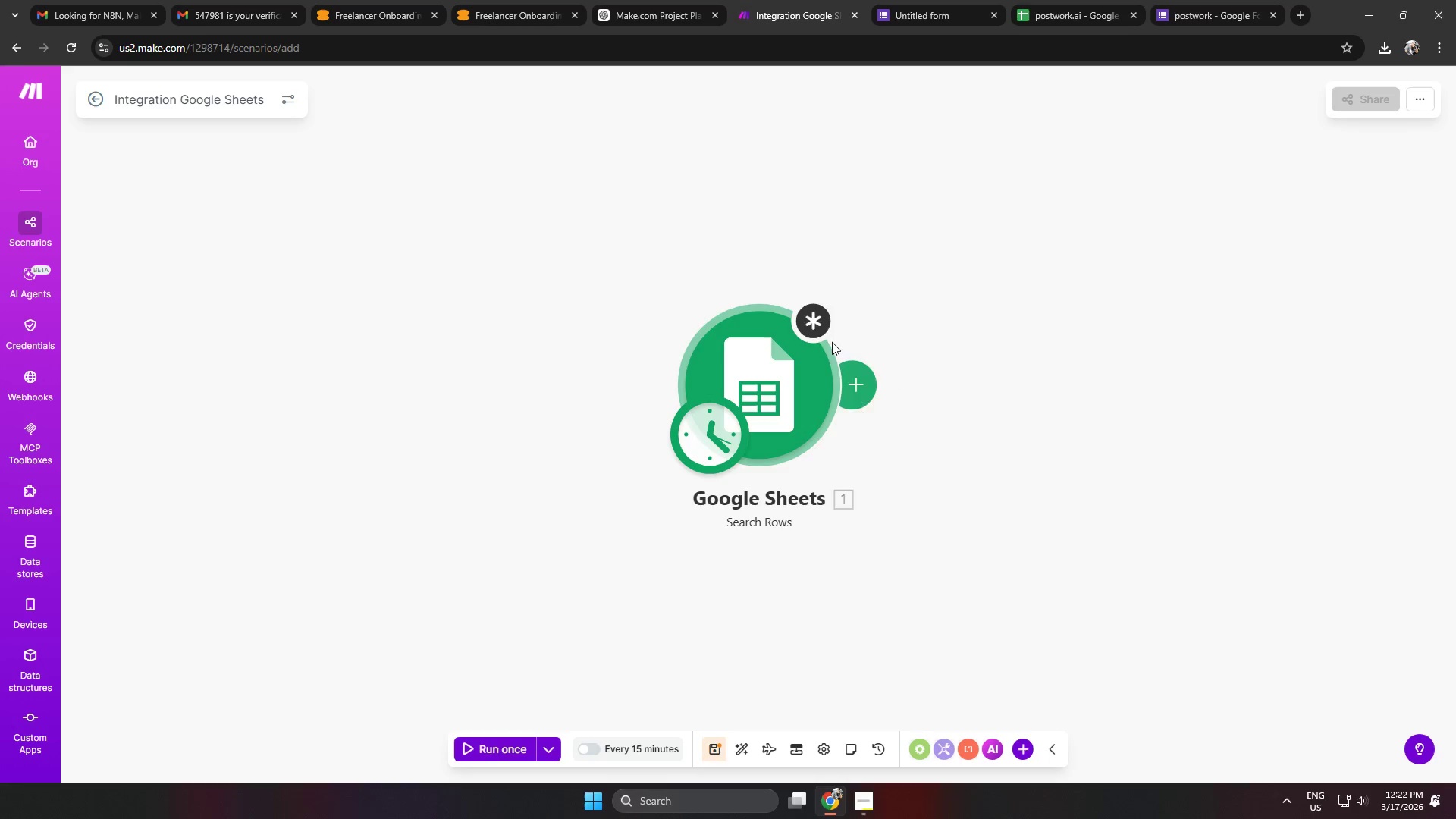 
wait(5.62)
 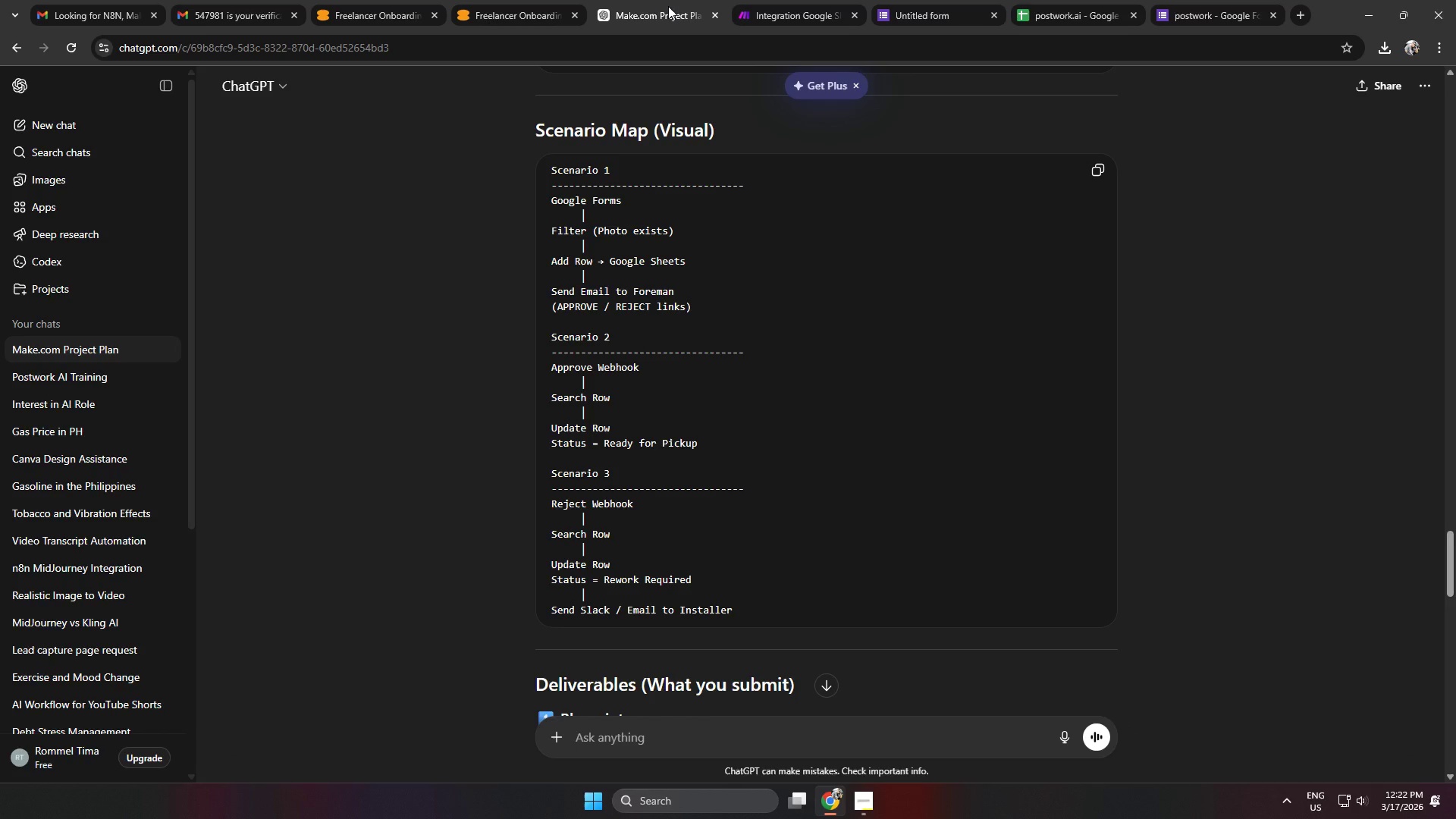 
left_click([639, 9])
 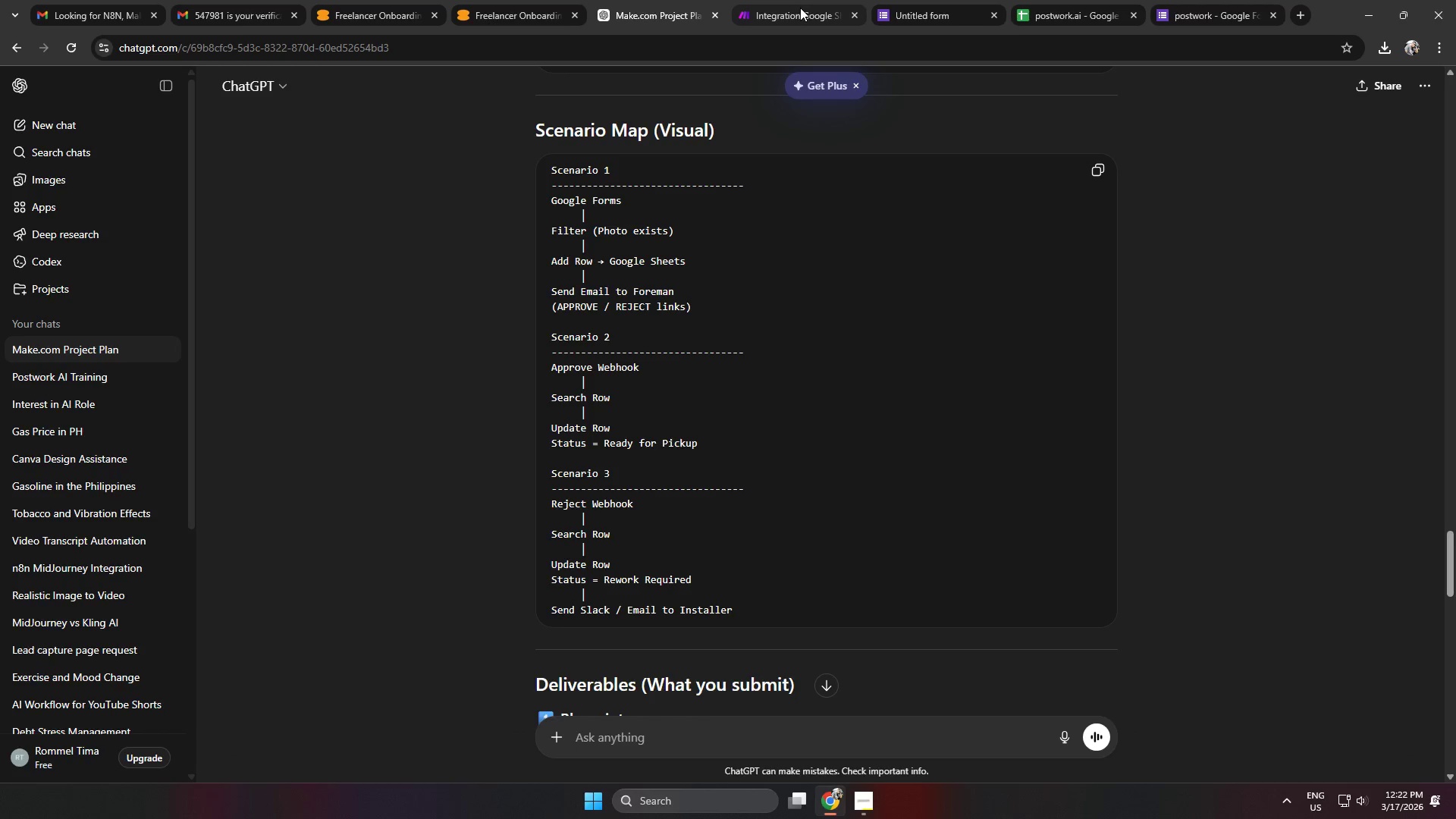 
left_click([800, 8])
 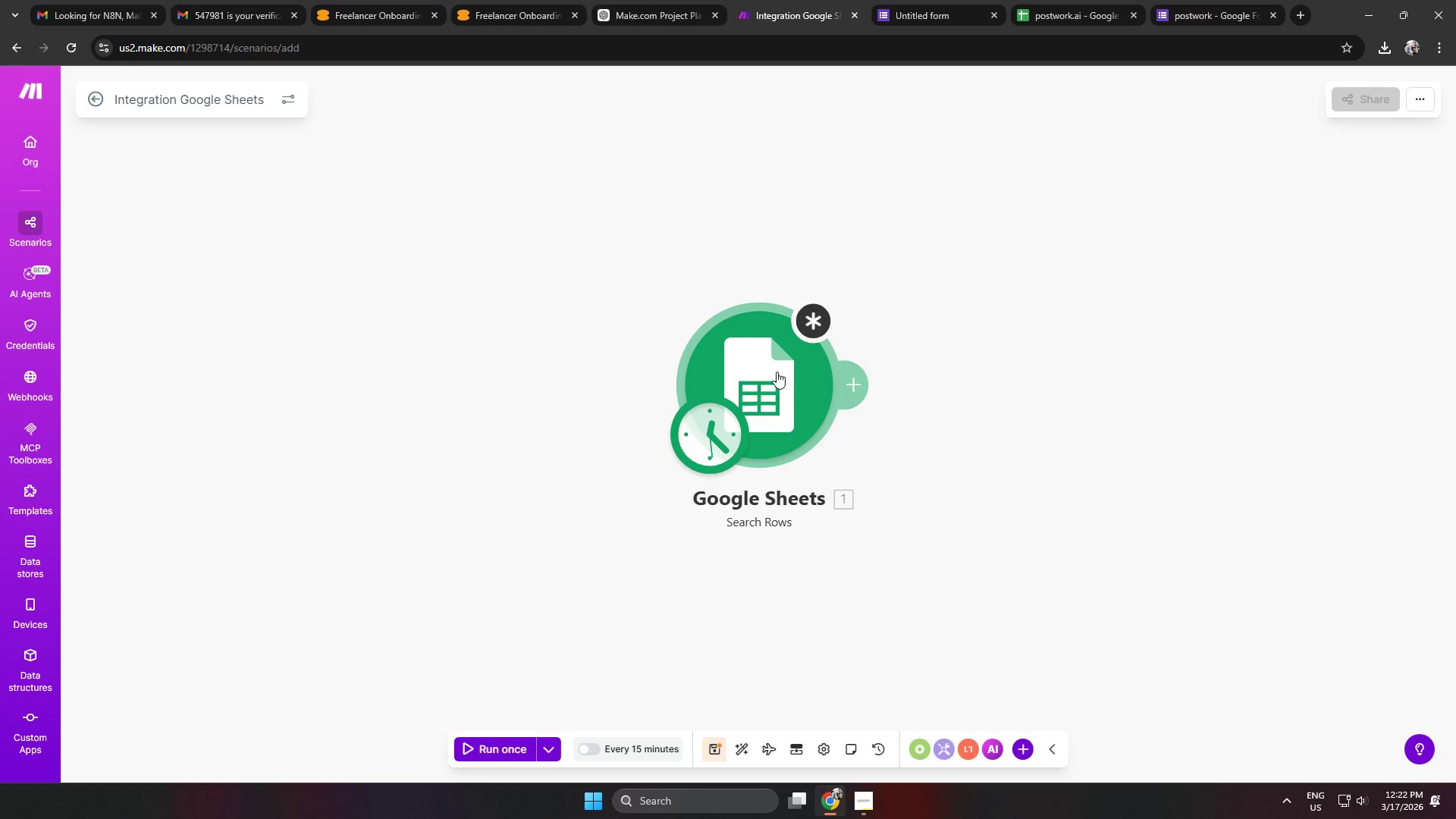 
right_click([771, 370])
 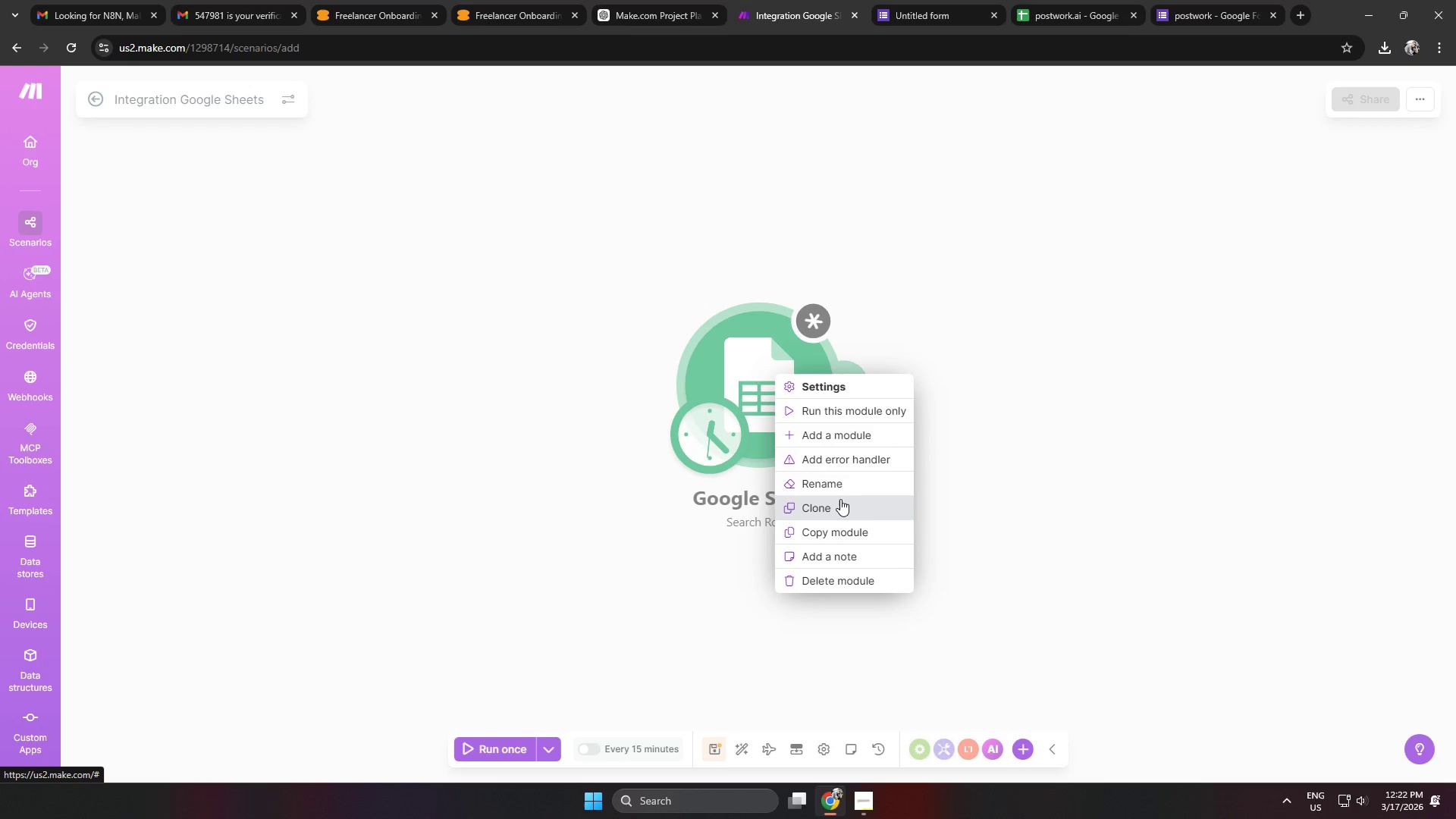 
left_click([845, 485])
 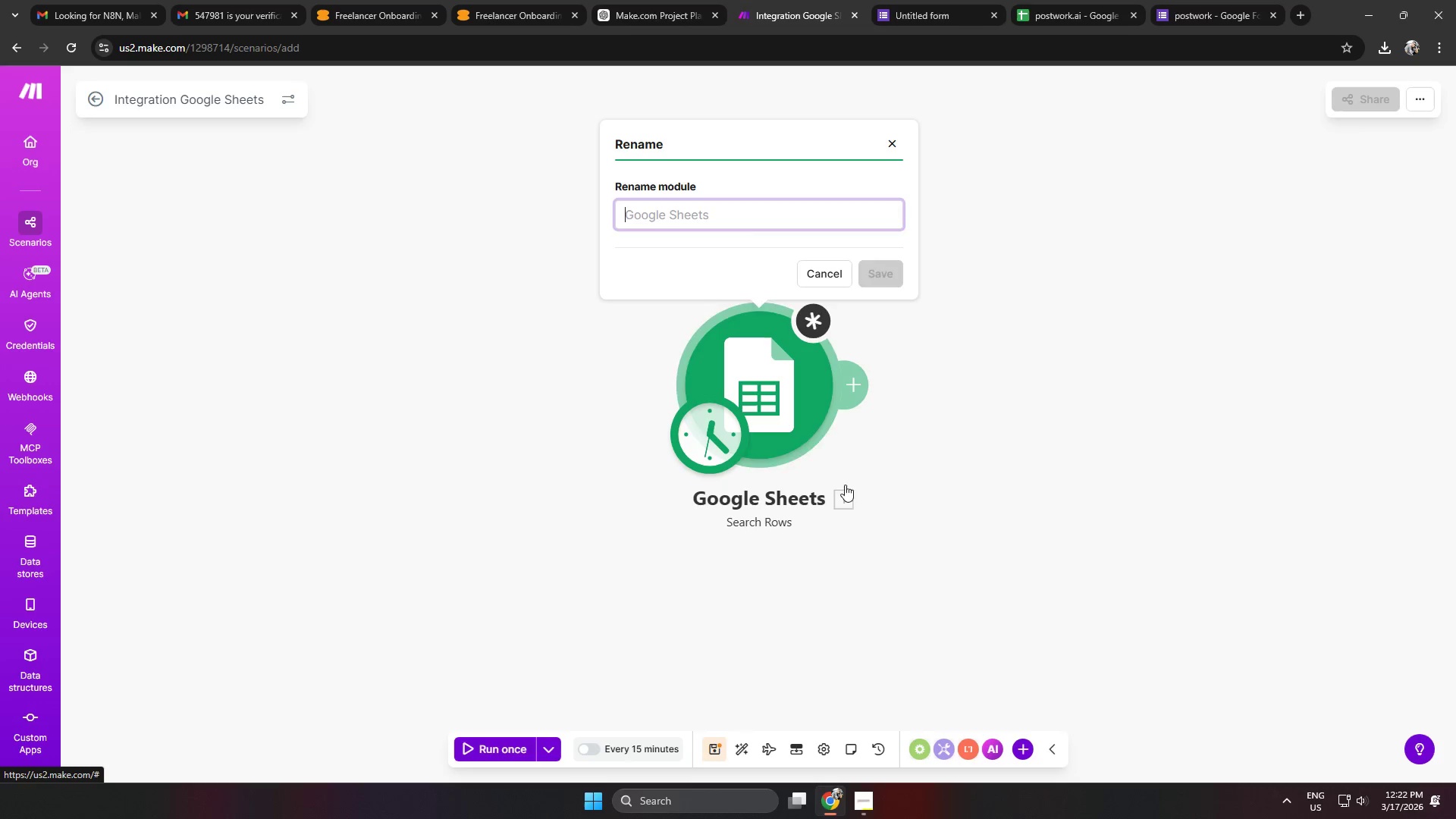 
type(Rejedt )
key(Backspace)
key(Backspace)
key(Backspace)
type(ctr )
key(Backspace)
key(Backspace)
key(Backspace)
type(ted sE)
key(Backspace)
key(Backspace)
type(S)
key(Backspace)
type(statu)
key(Backspace)
key(Backspace)
key(Backspace)
key(Backspace)
key(Backspace)
type(staus )
key(Backspace)
key(Backspace)
key(Backspace)
type(tus spe)
key(Backspace)
key(Backspace)
type(earch)
 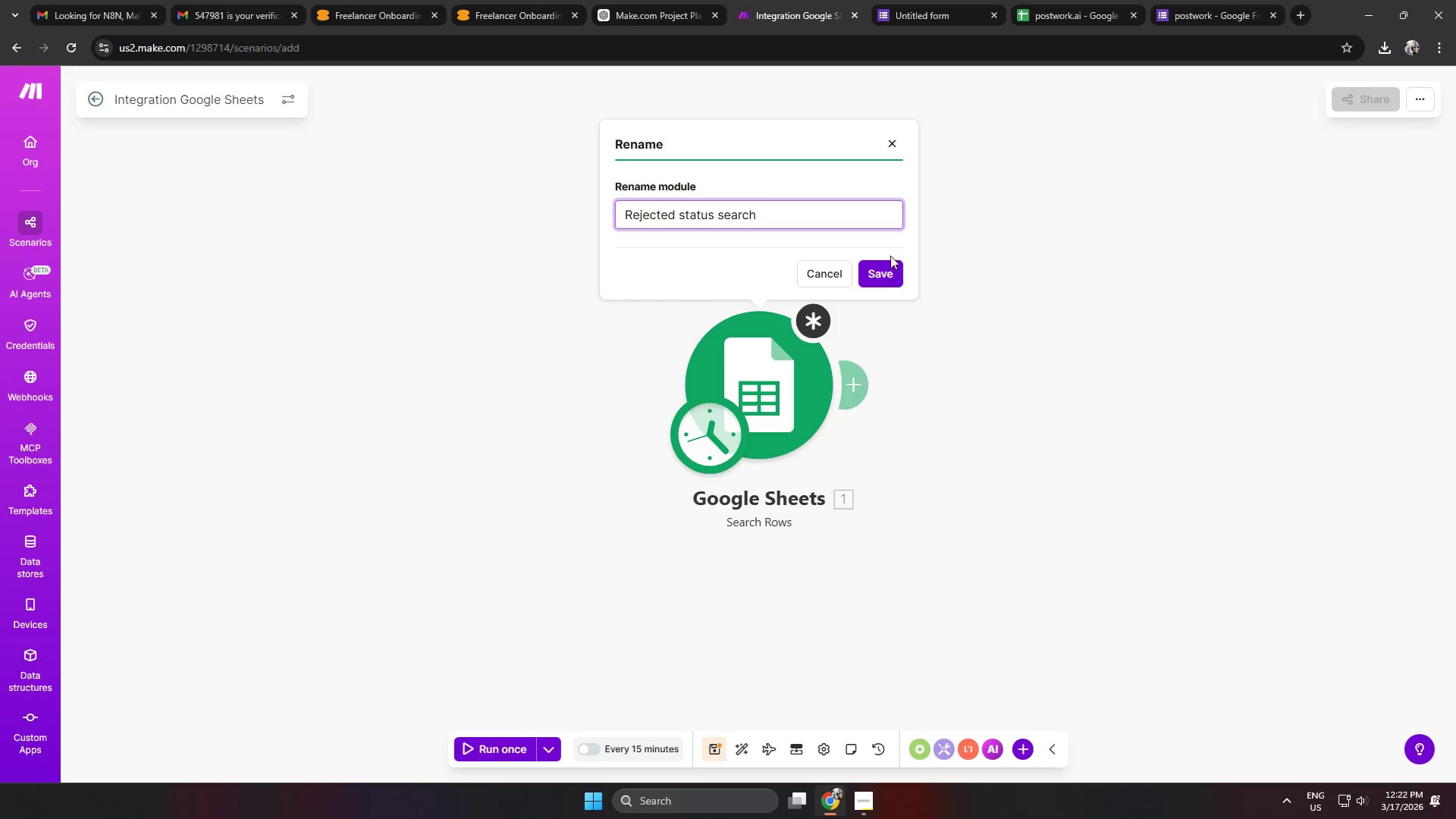 
left_click([880, 281])
 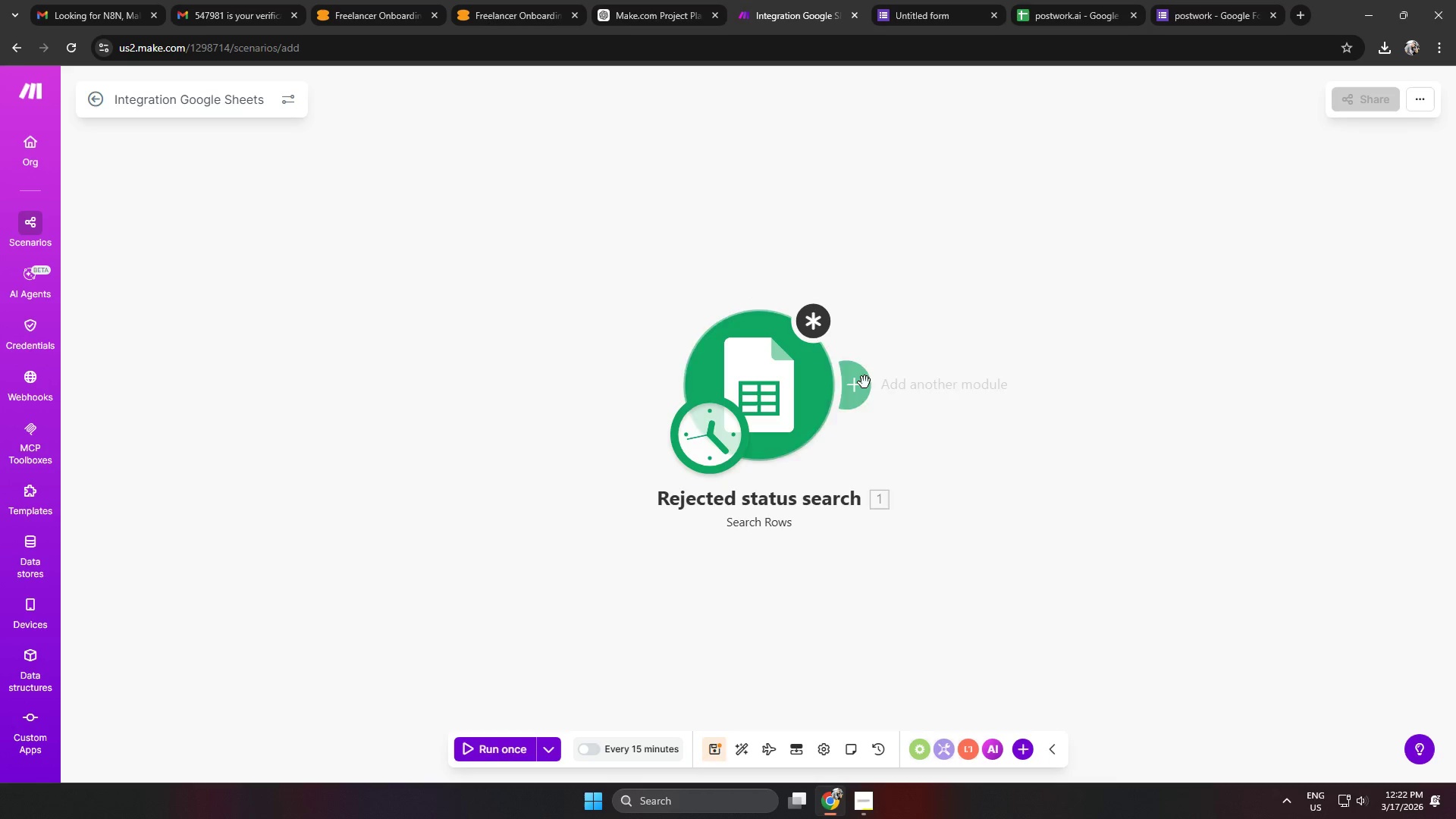 
left_click([861, 375])
 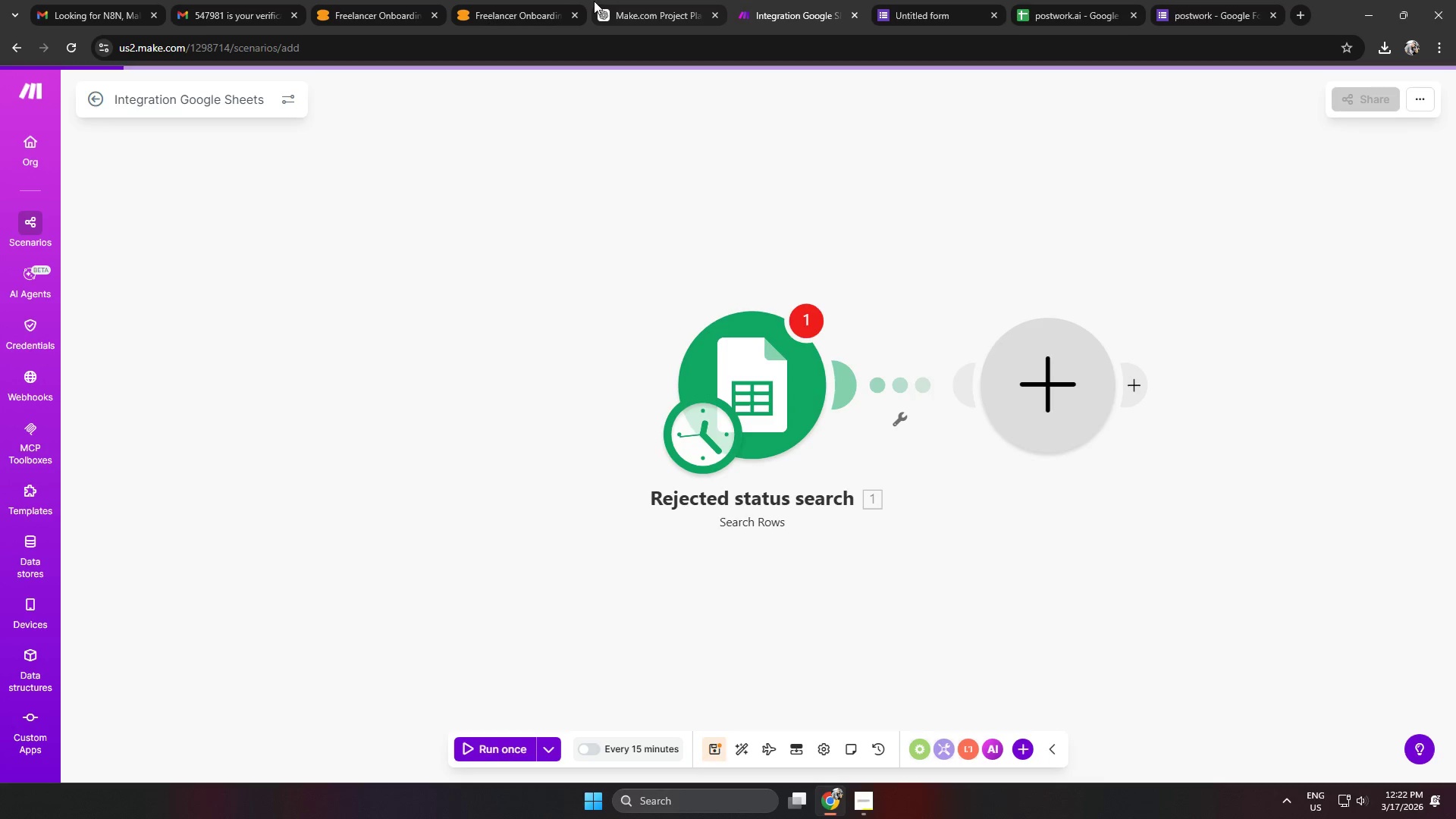 
left_click([656, 1])
 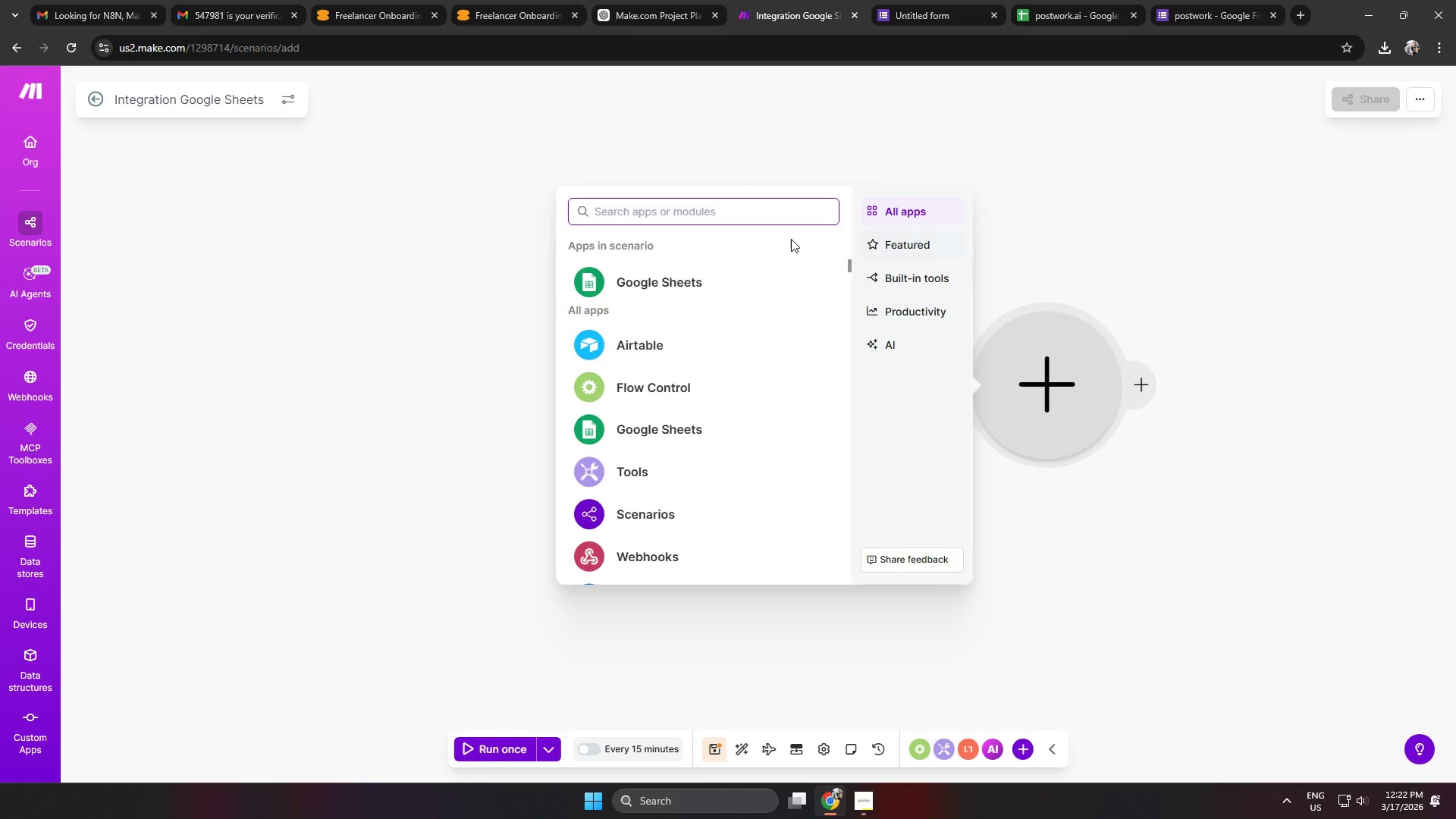 
left_click([650, 270])
 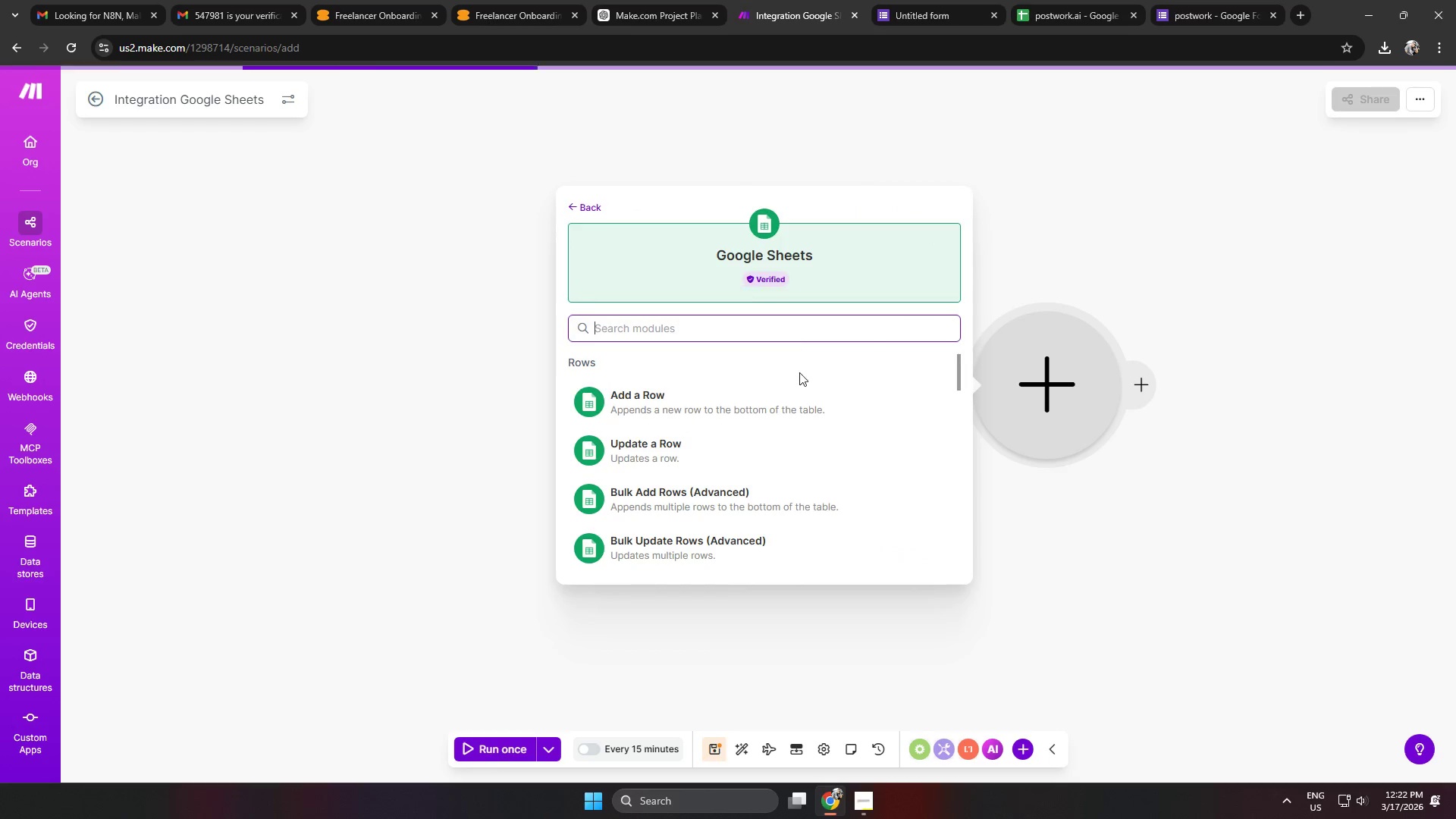 
scroll: coordinate [774, 425], scroll_direction: down, amount: 4.0
 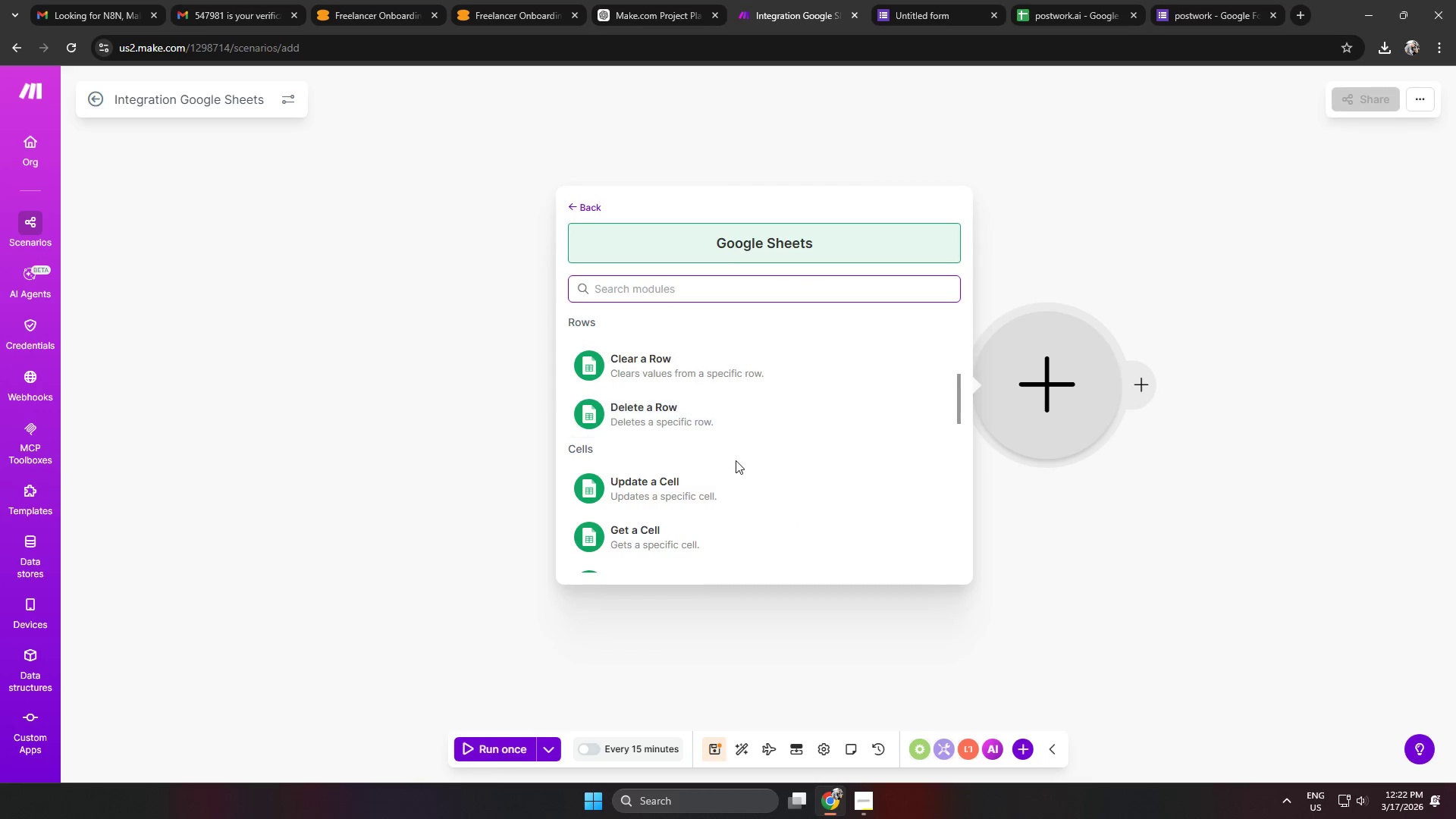 
scroll: coordinate [772, 466], scroll_direction: up, amount: 6.0
 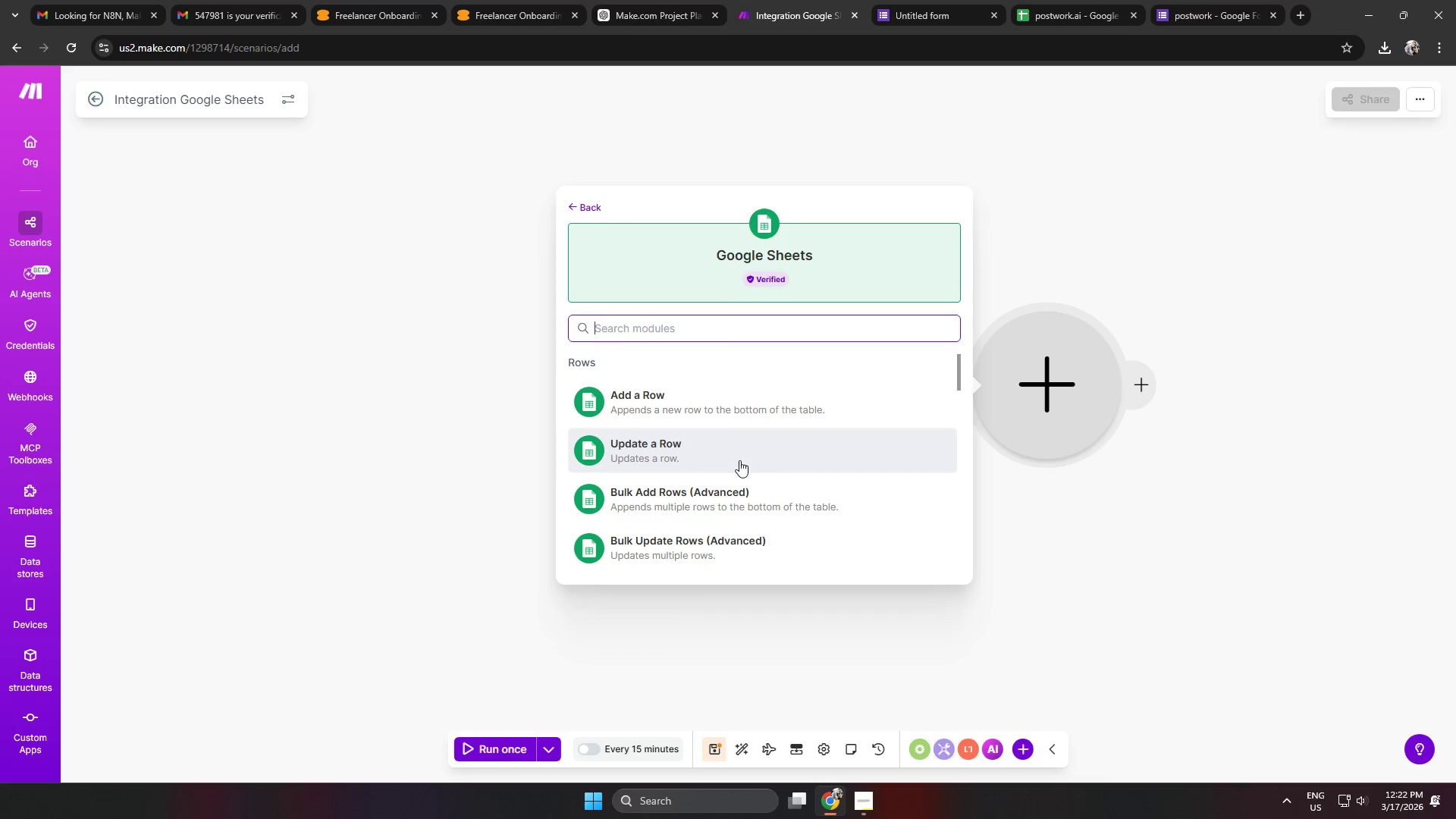 
left_click([717, 460])
 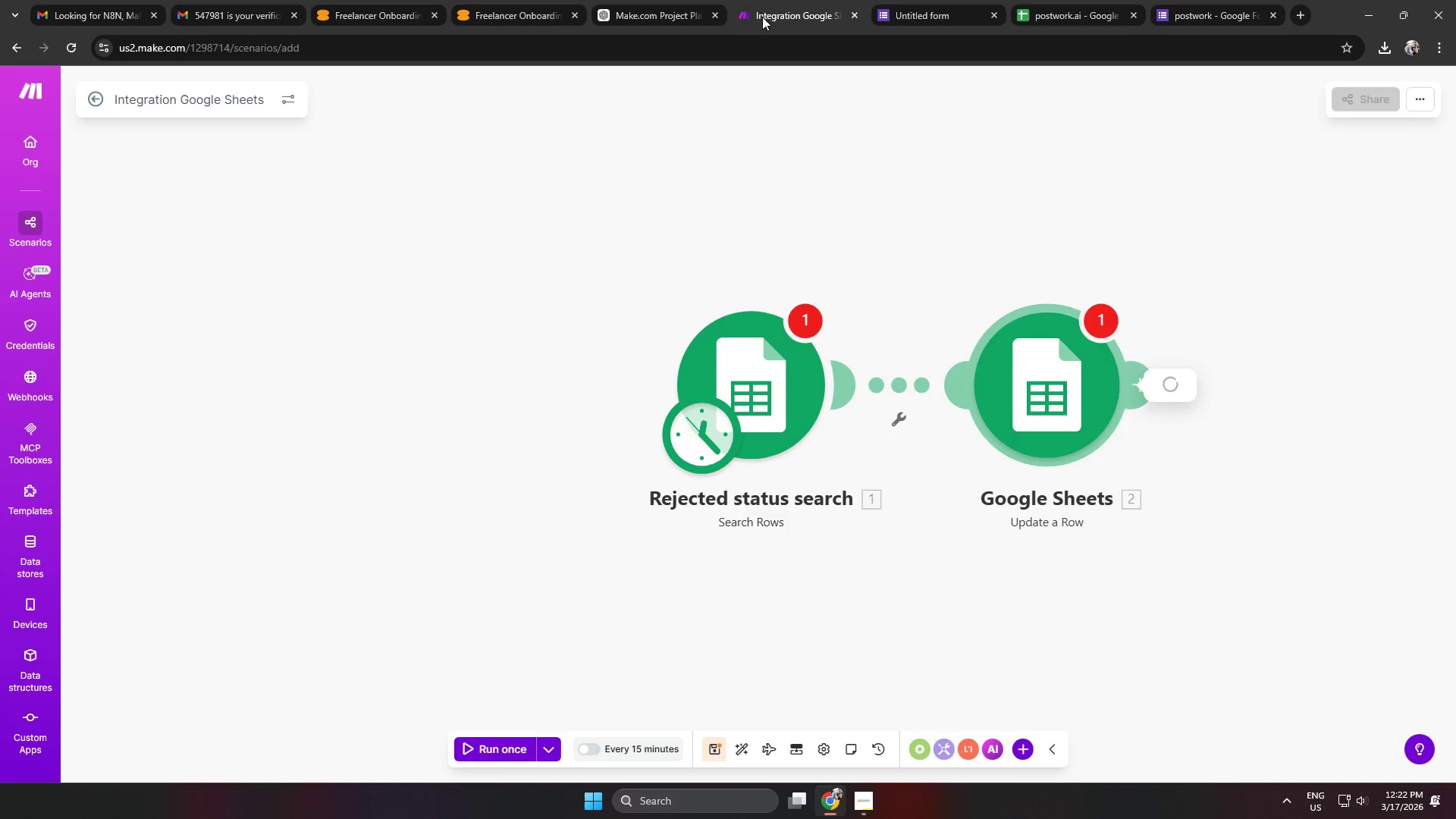 
left_click([664, 7])
 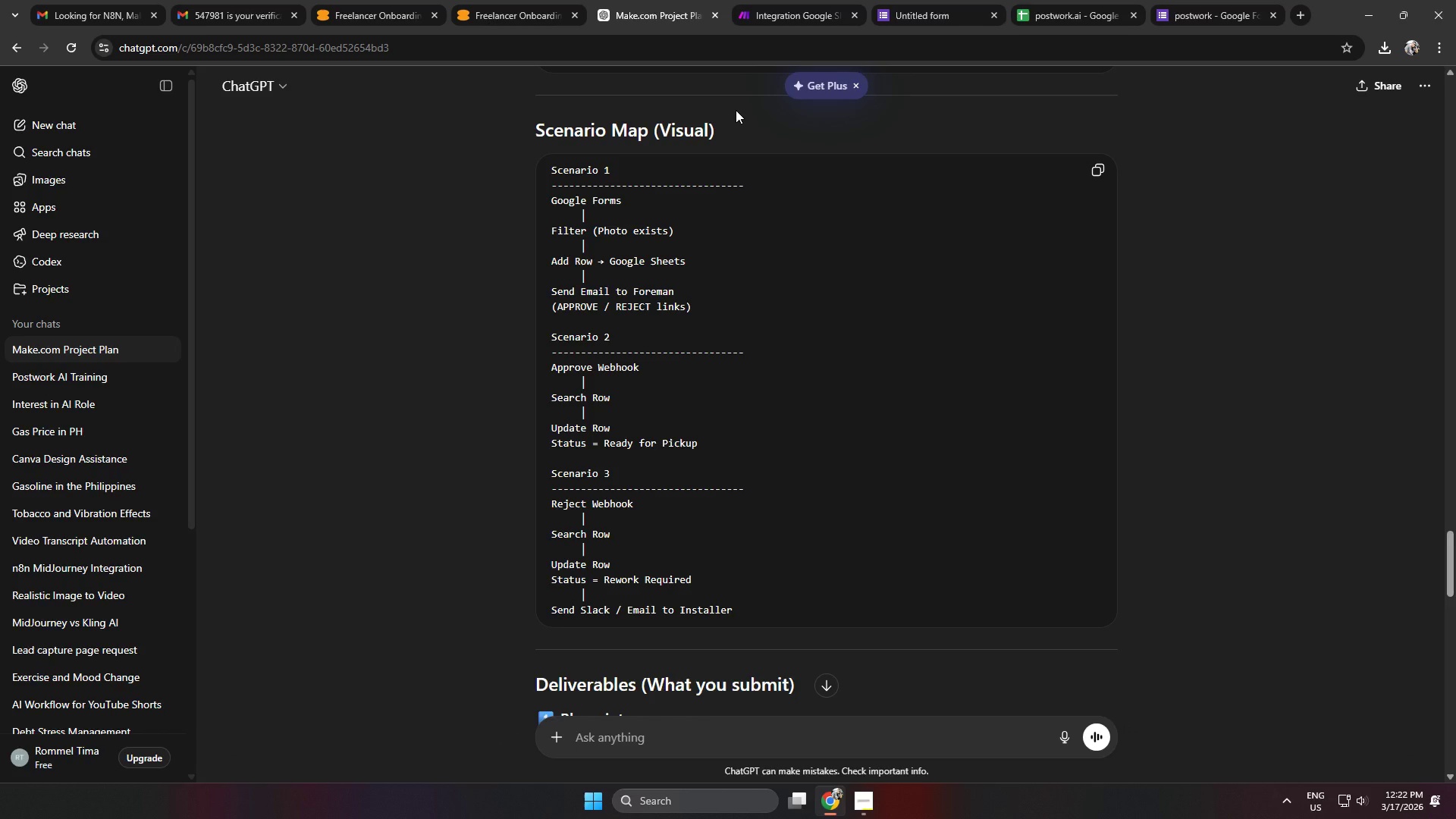 
left_click([774, 7])
 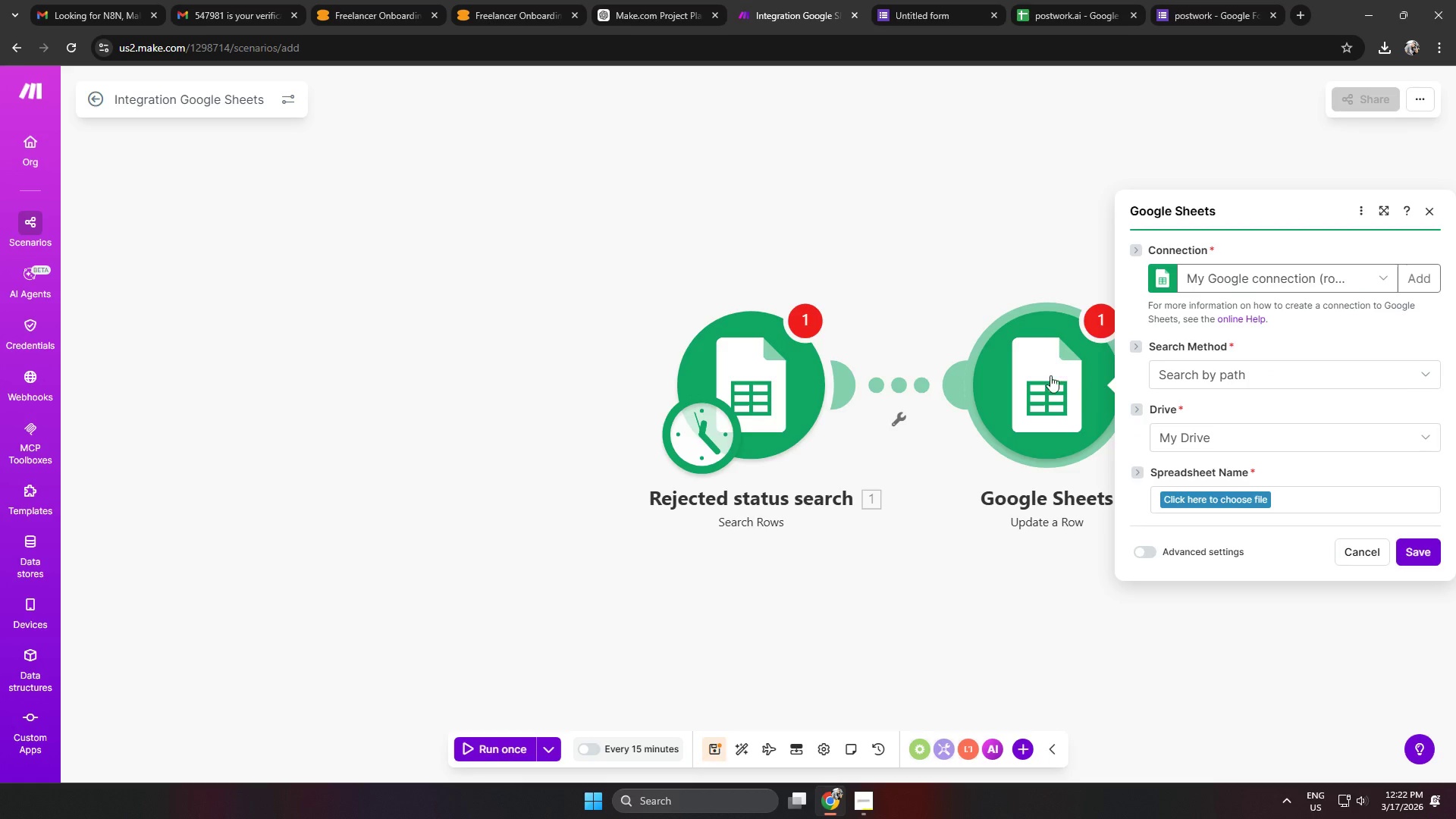 
hold_key(key=ControlLeft, duration=0.53)
left_click_drag(start_coordinate=[920, 224], to_coordinate=[740, 232])
 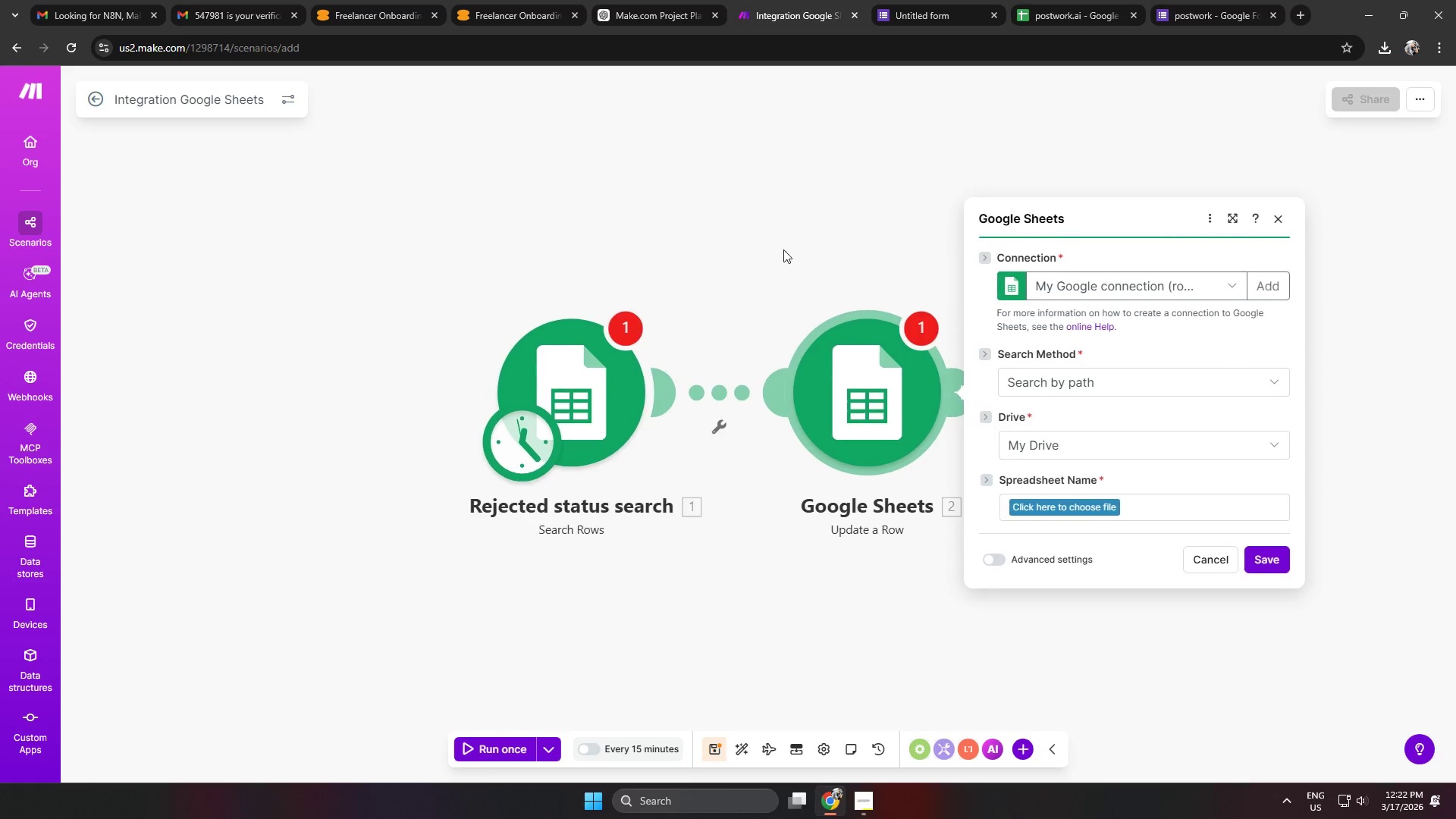 
left_click([797, 247])
 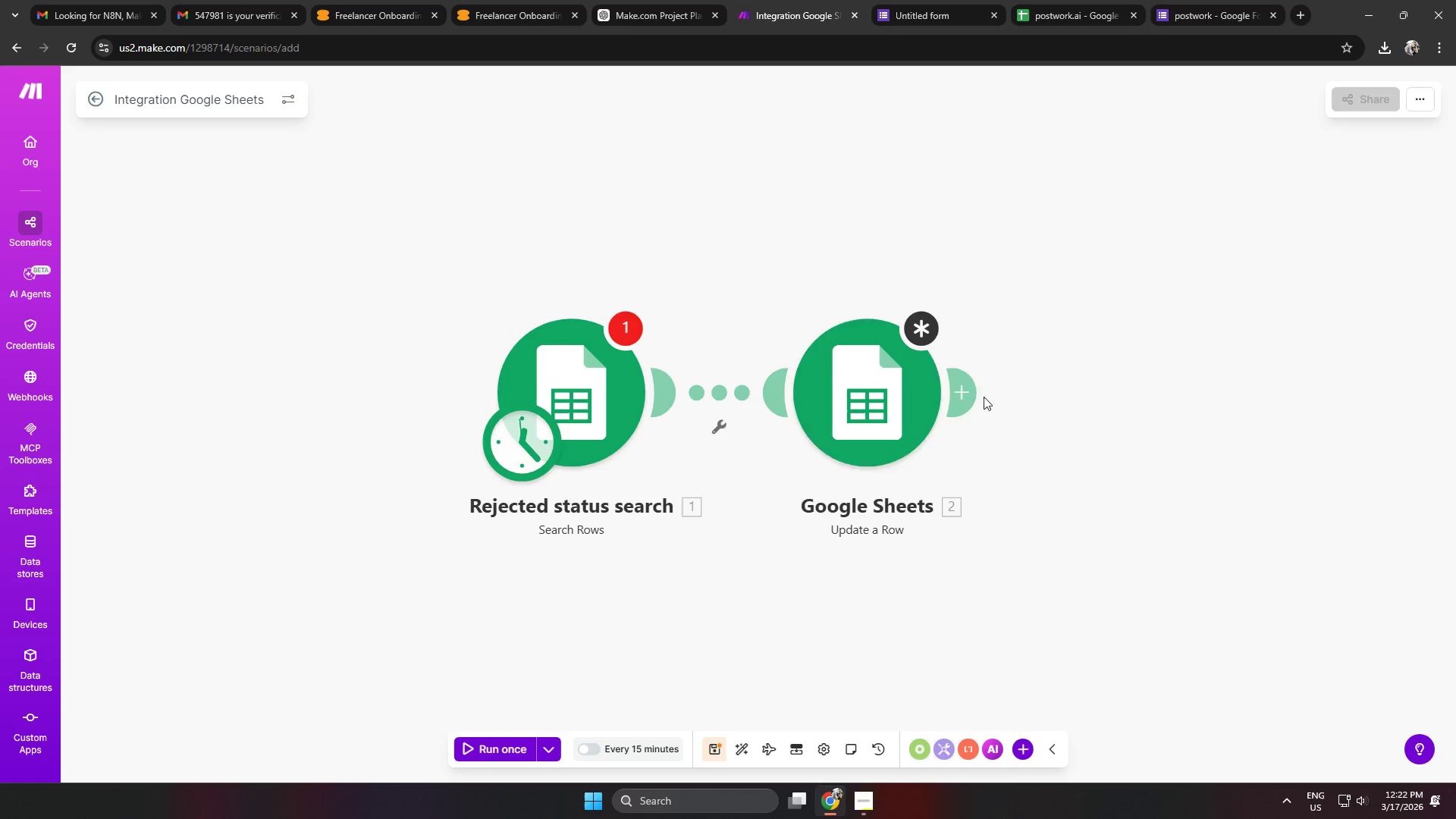 
left_click([962, 397])
 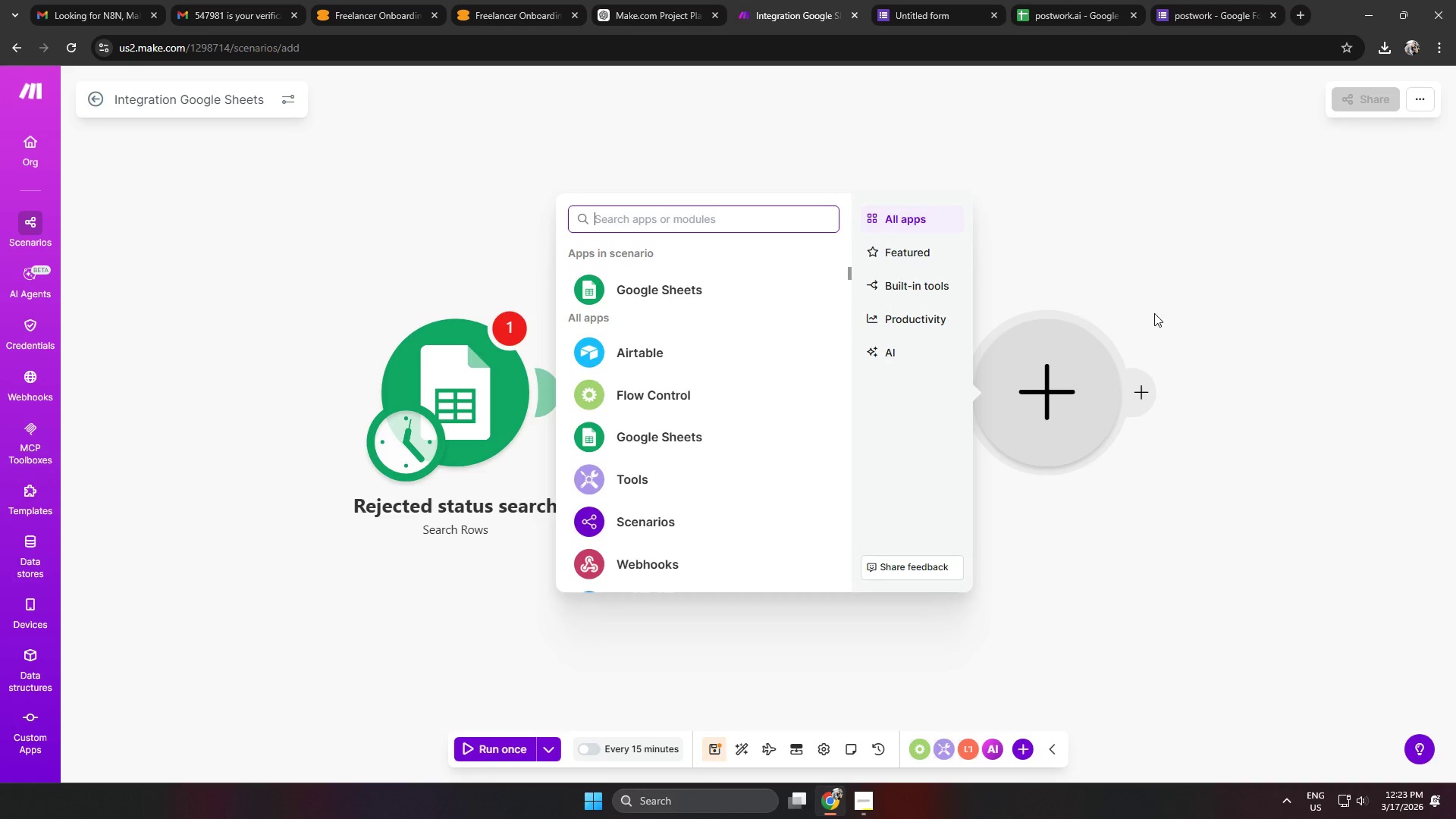 
left_click([639, 475])
 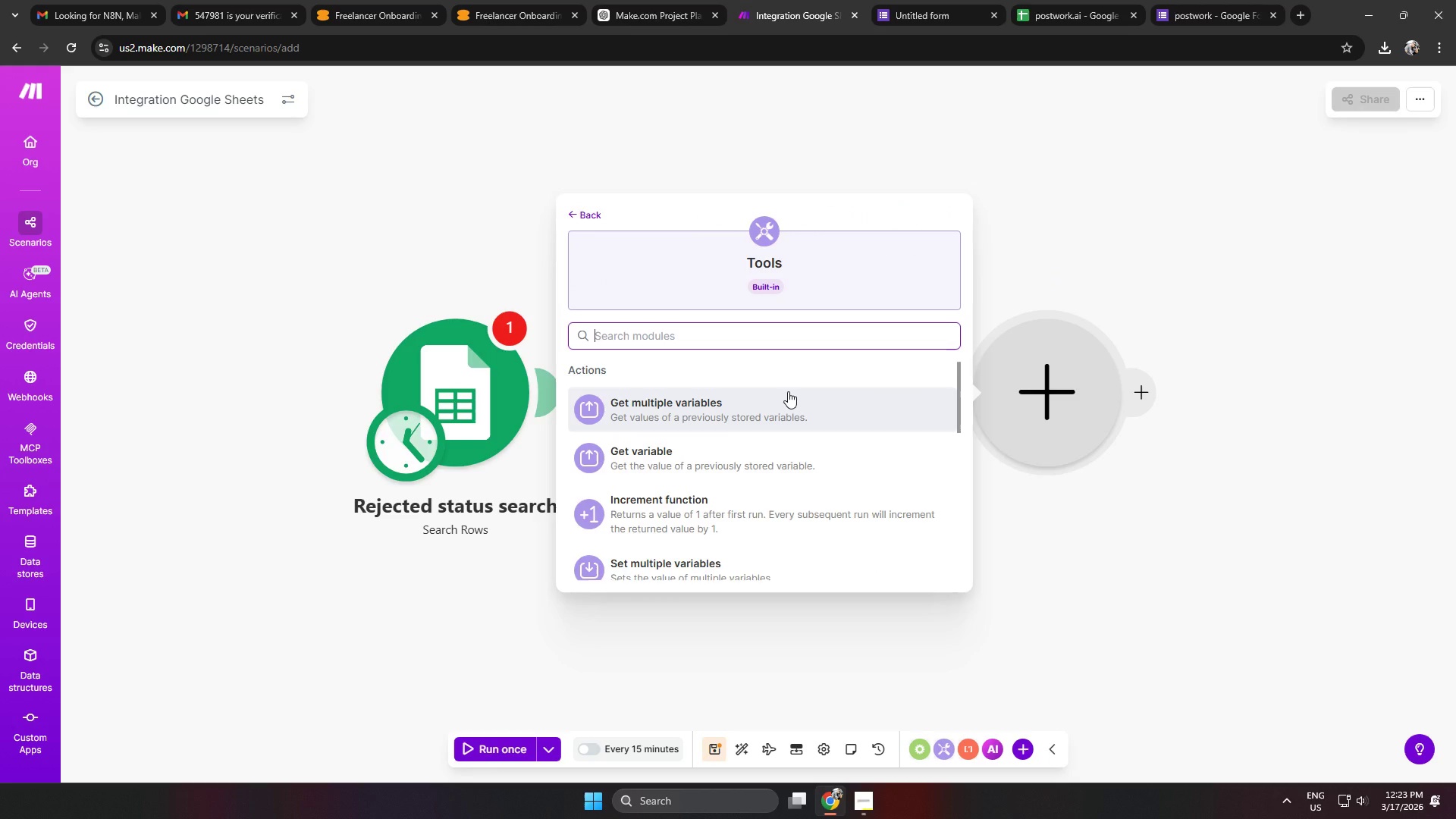 
type(router)
 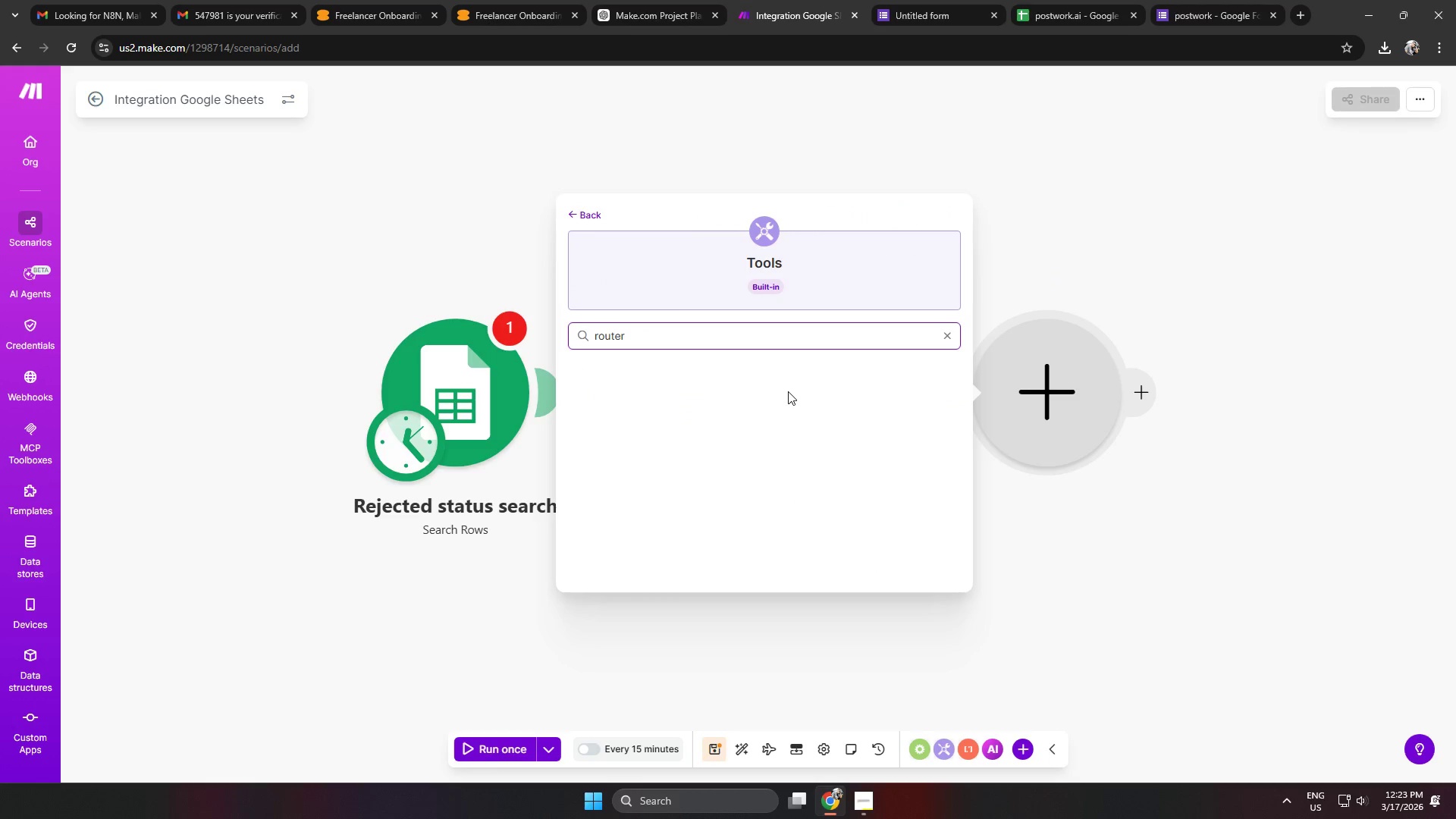 
key(Control+ControlLeft)
 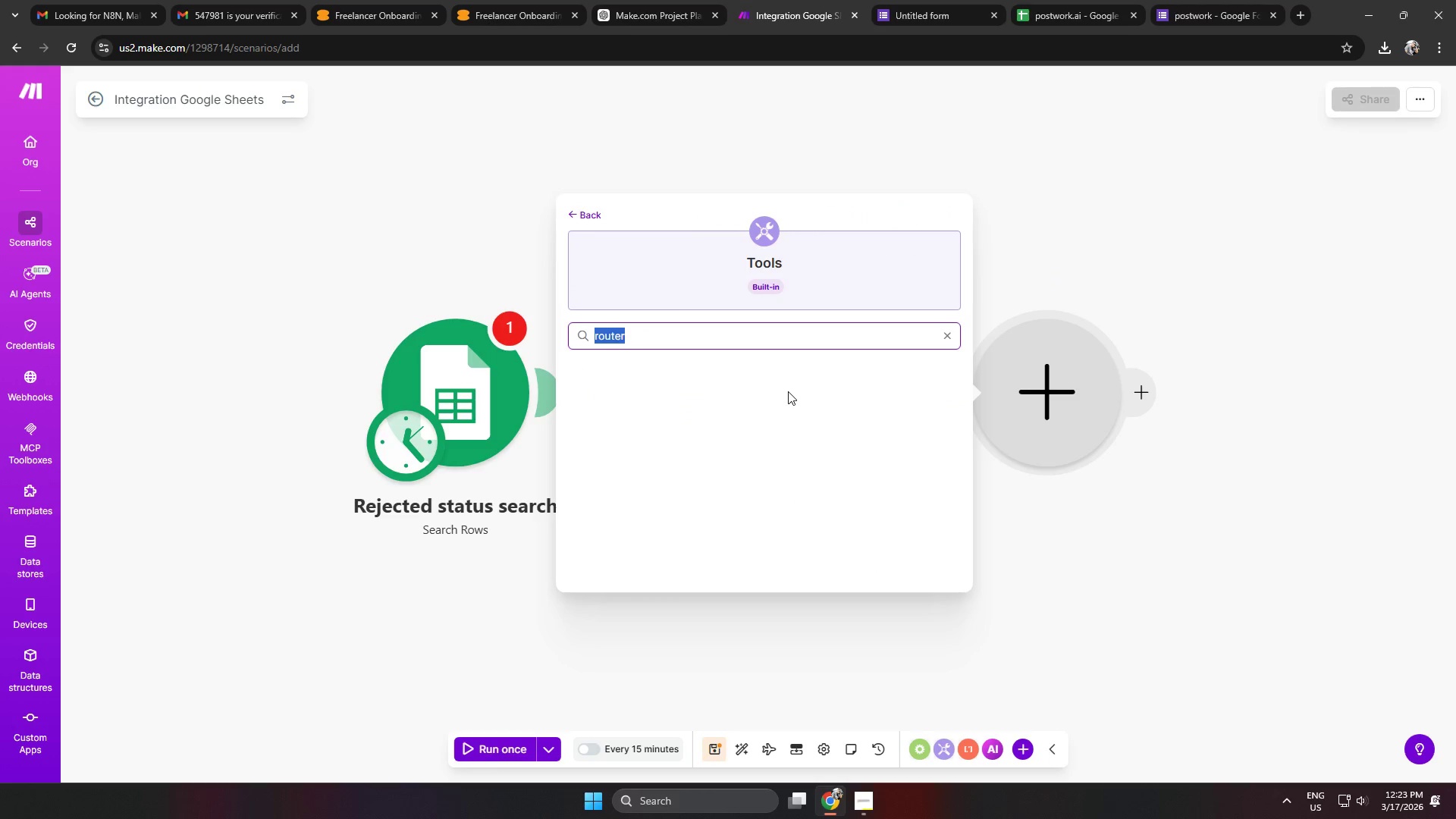 
key(Control+A)
 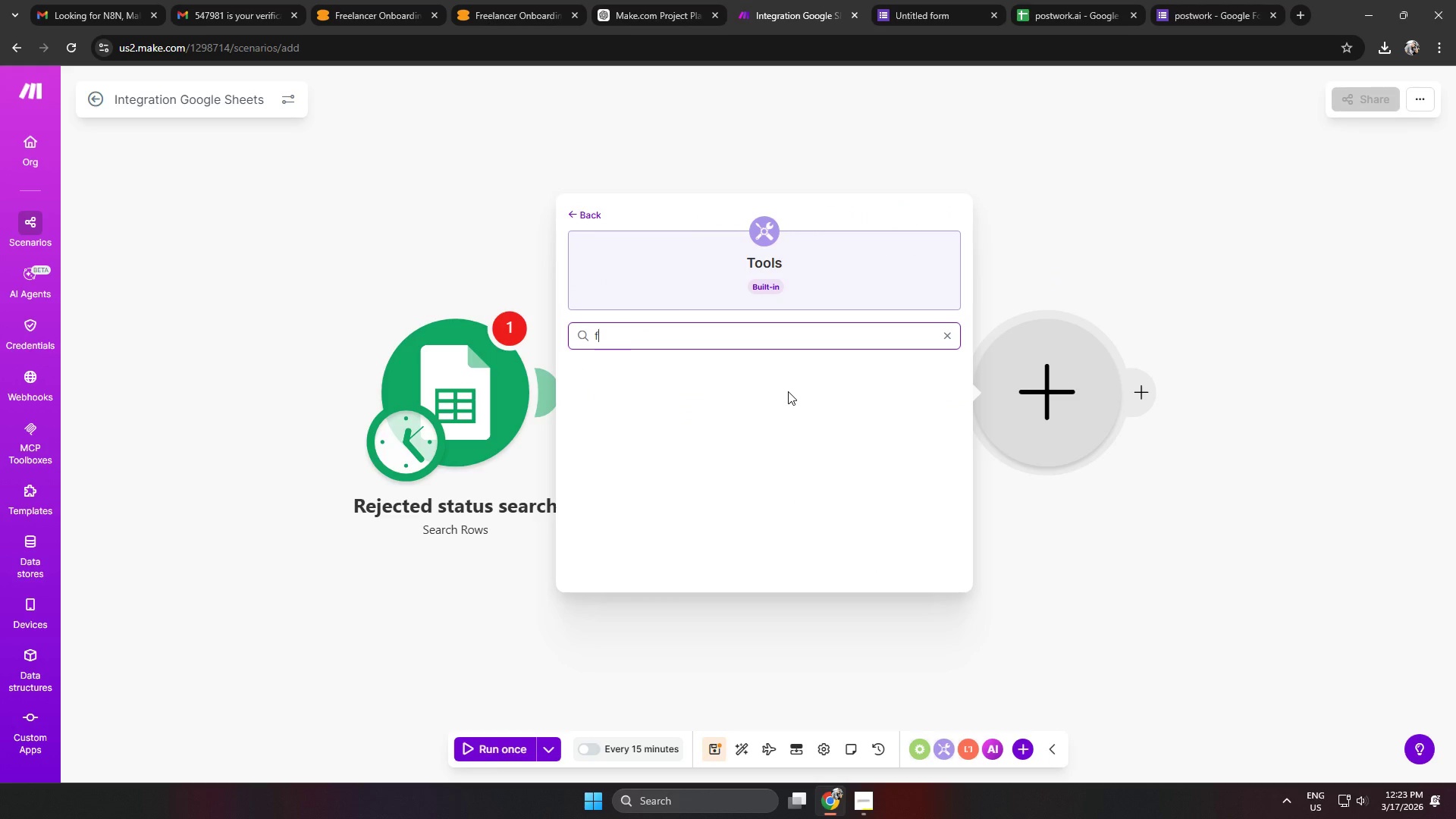 
type(fow)
key(Backspace)
key(Backspace)
key(Backspace)
type(r)
key(Backspace)
type(flo)
key(Backspace)
key(Backspace)
key(Backspace)
key(Escape)
 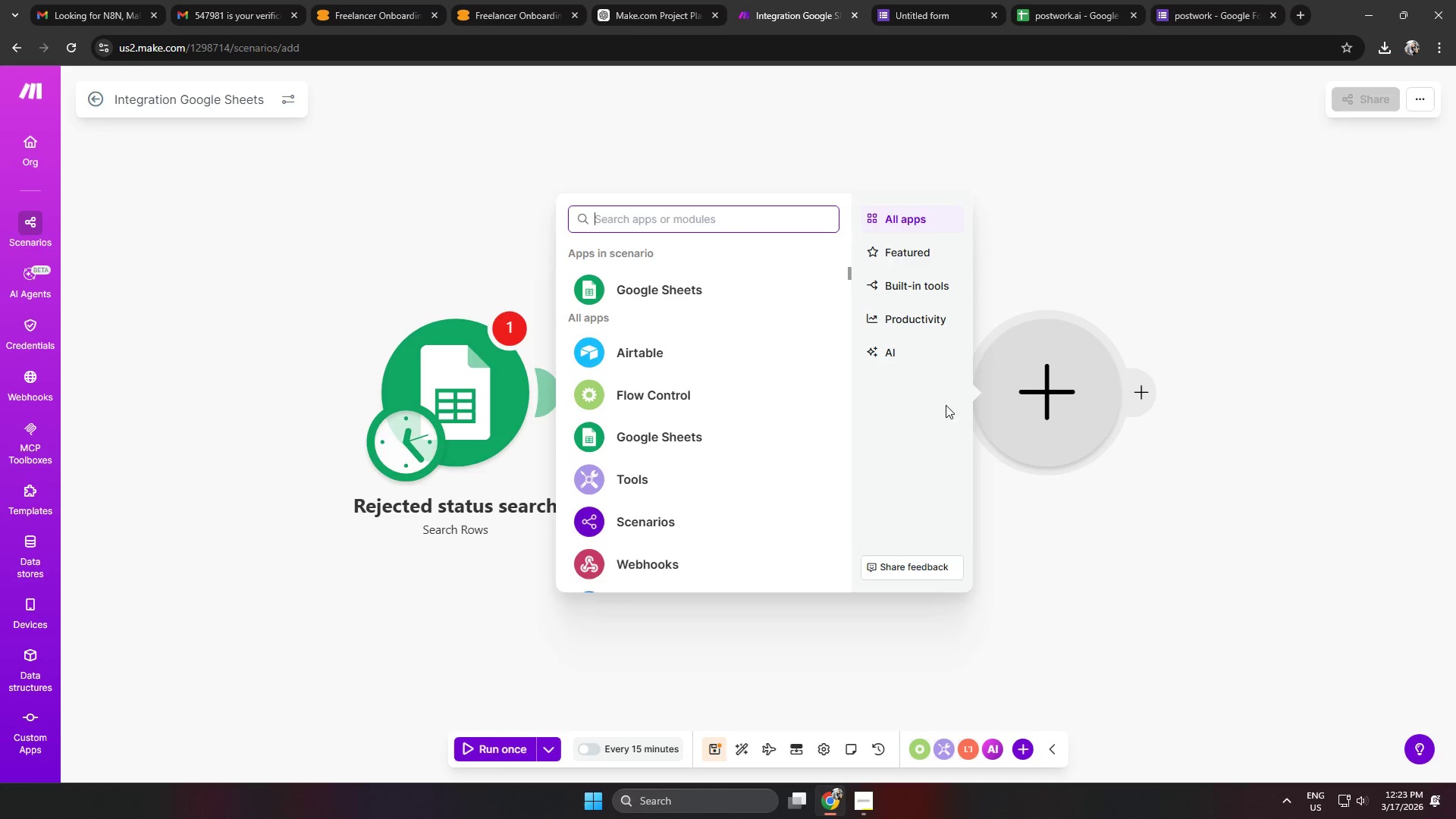 
left_click([1100, 190])
 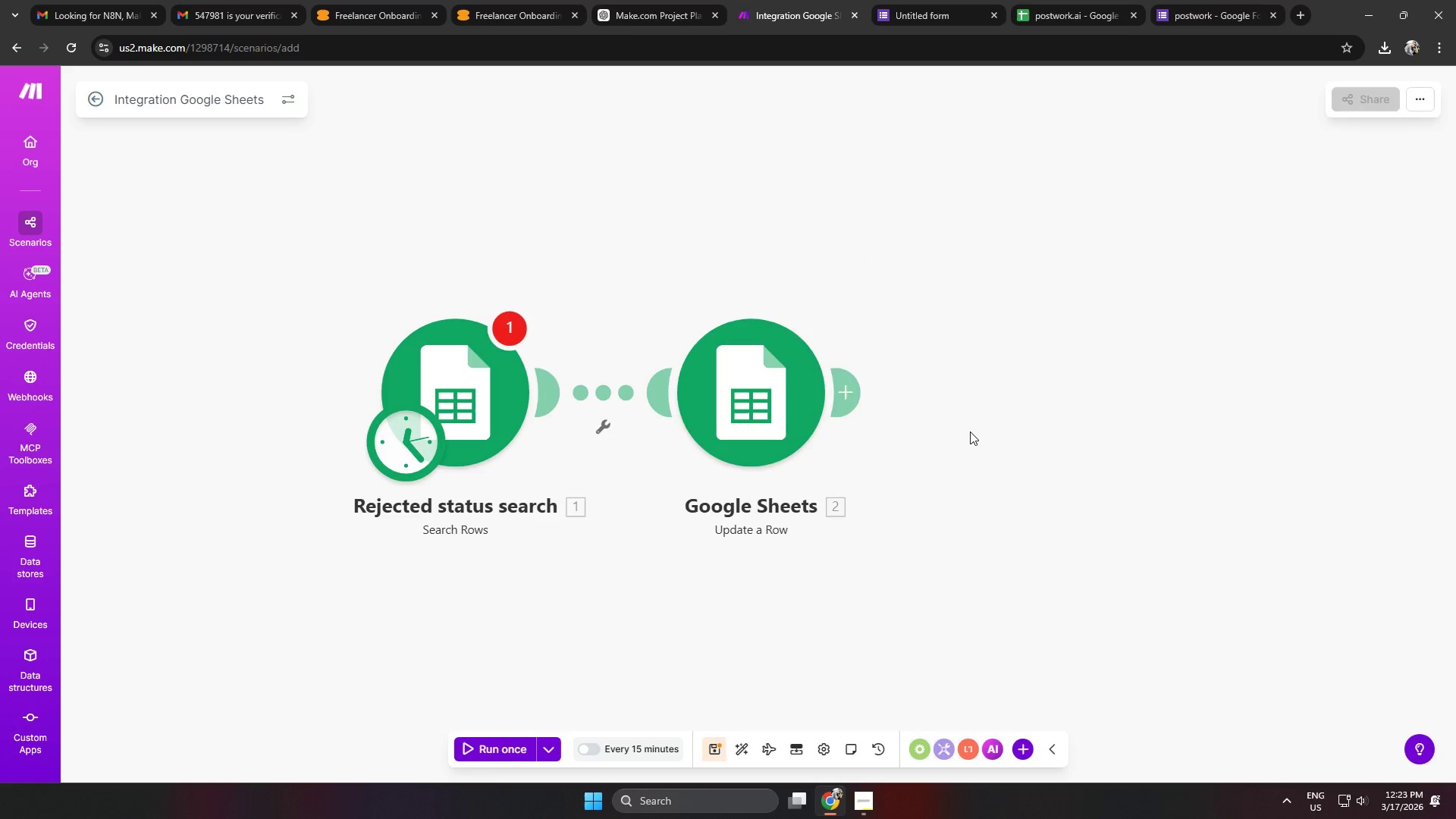 
left_click([843, 395])
 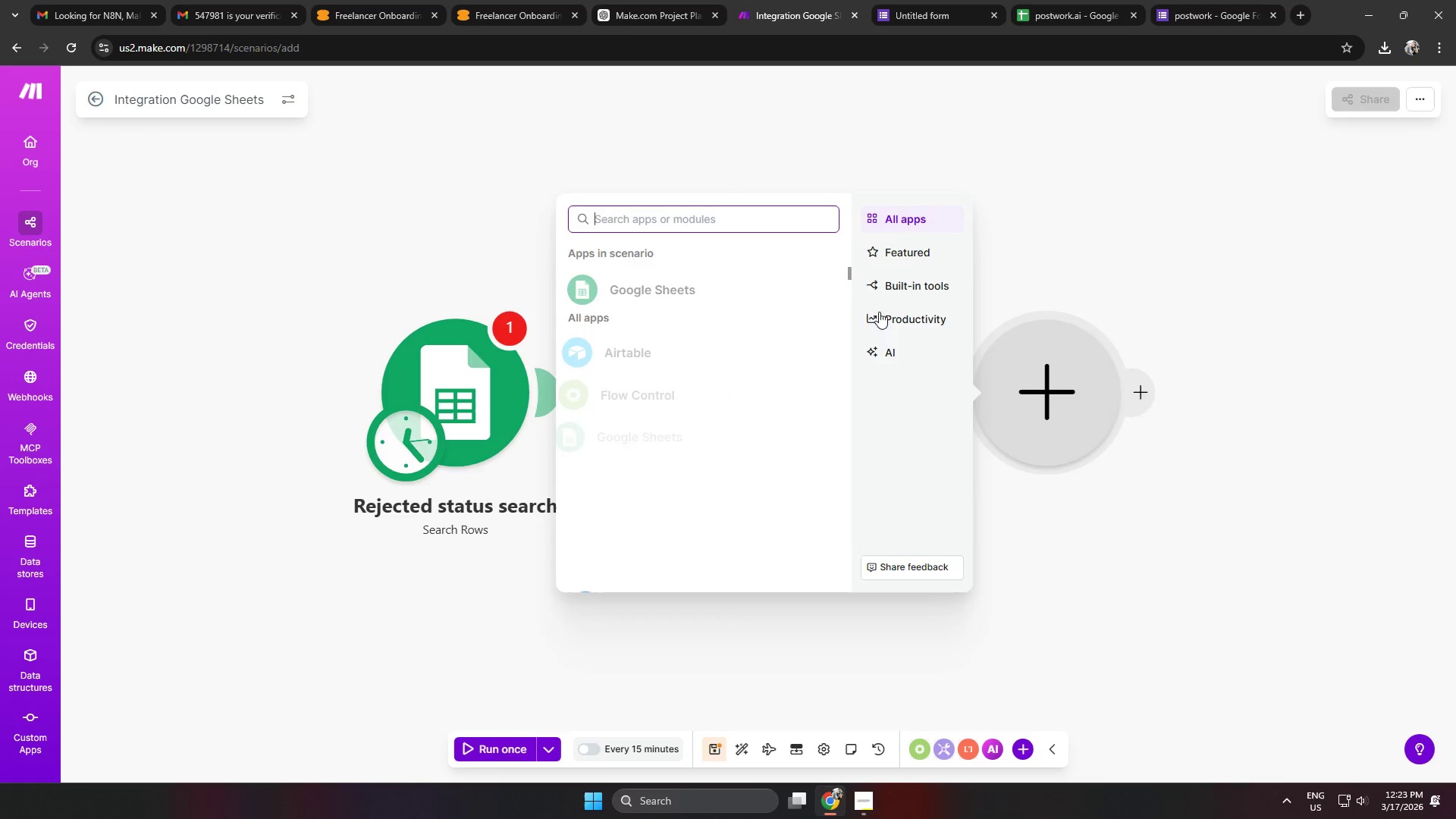 
type(flow)
 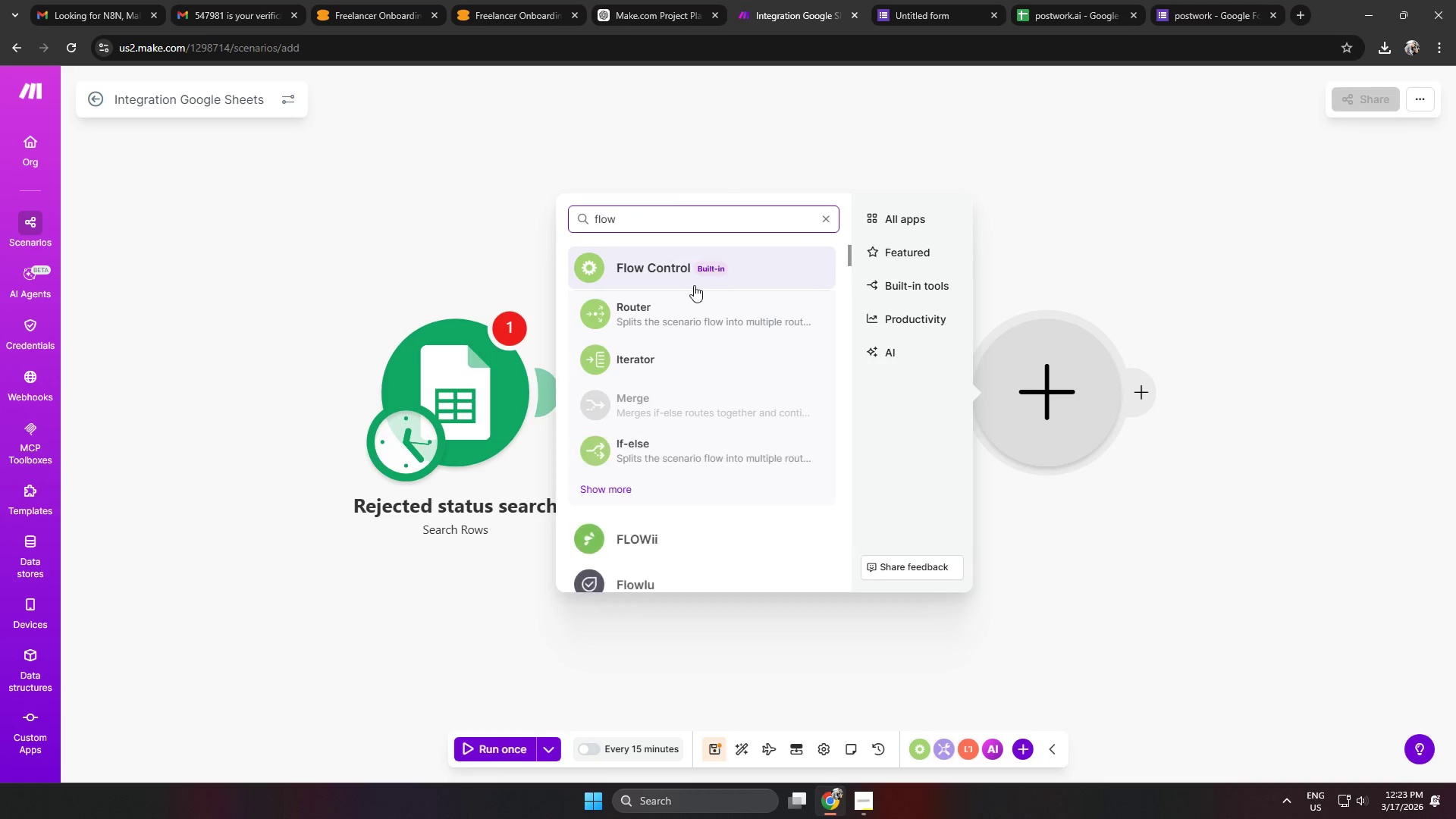 
left_click([652, 314])
 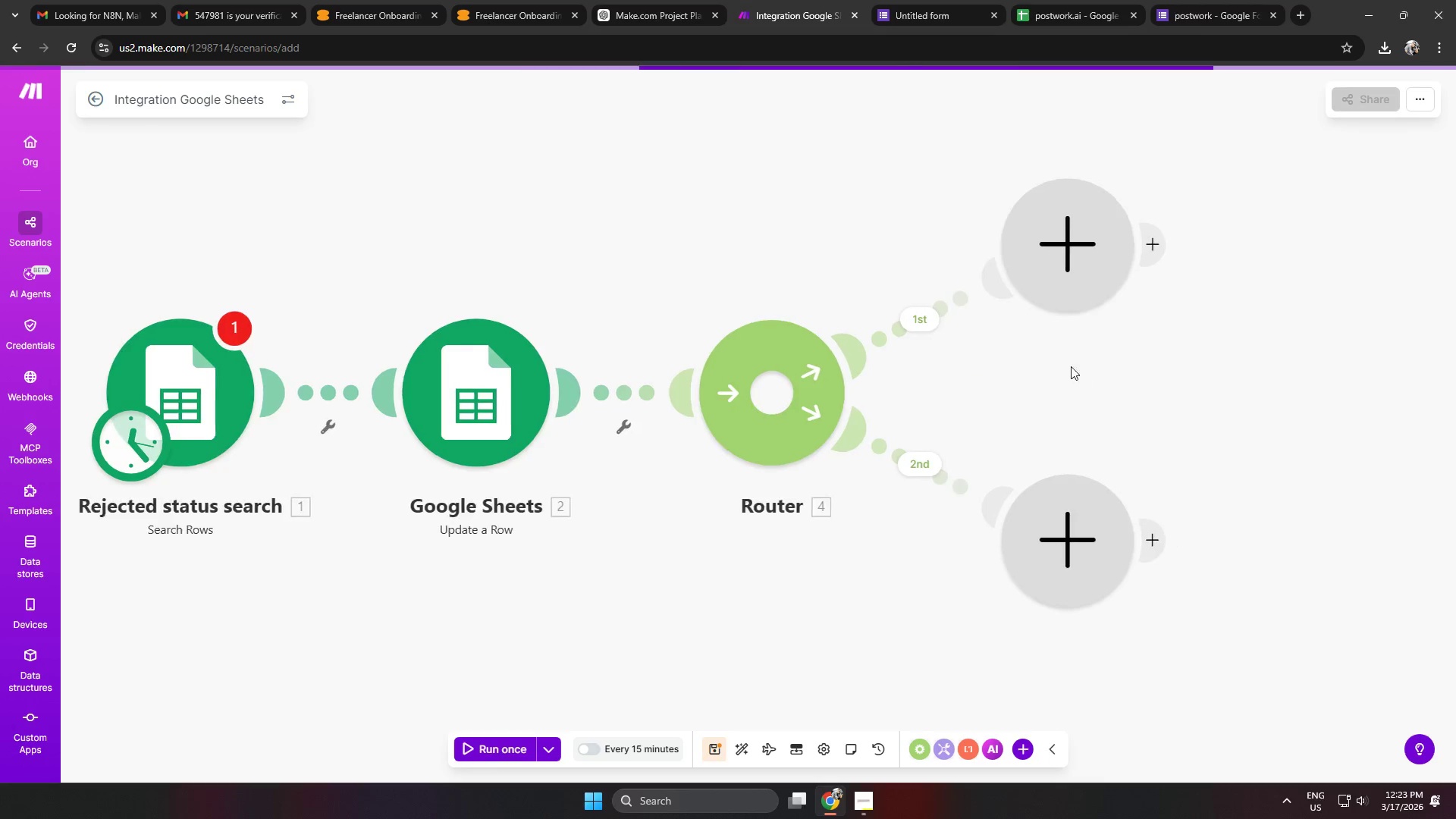 
left_click([1068, 256])
 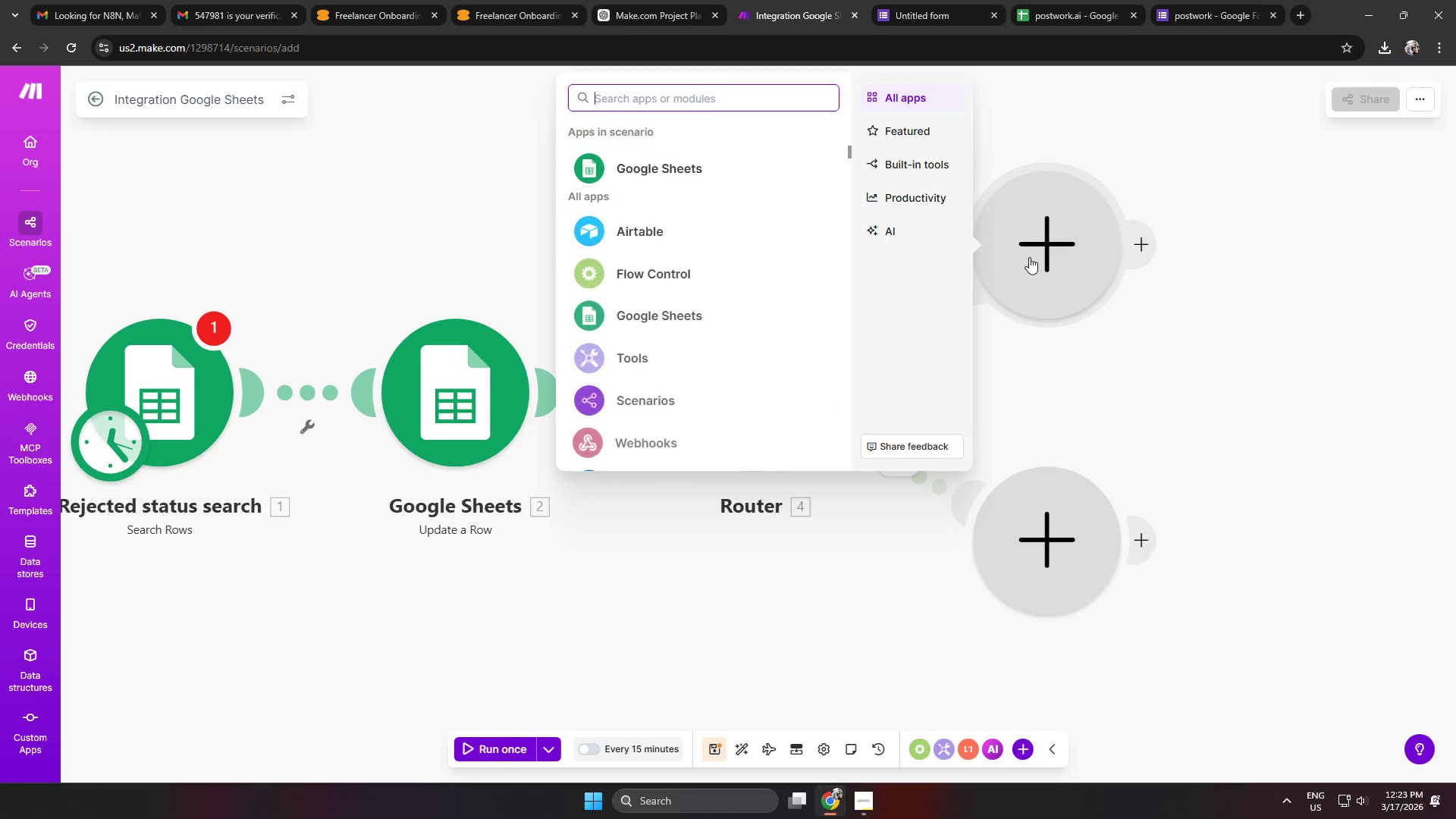 
type(slack)
 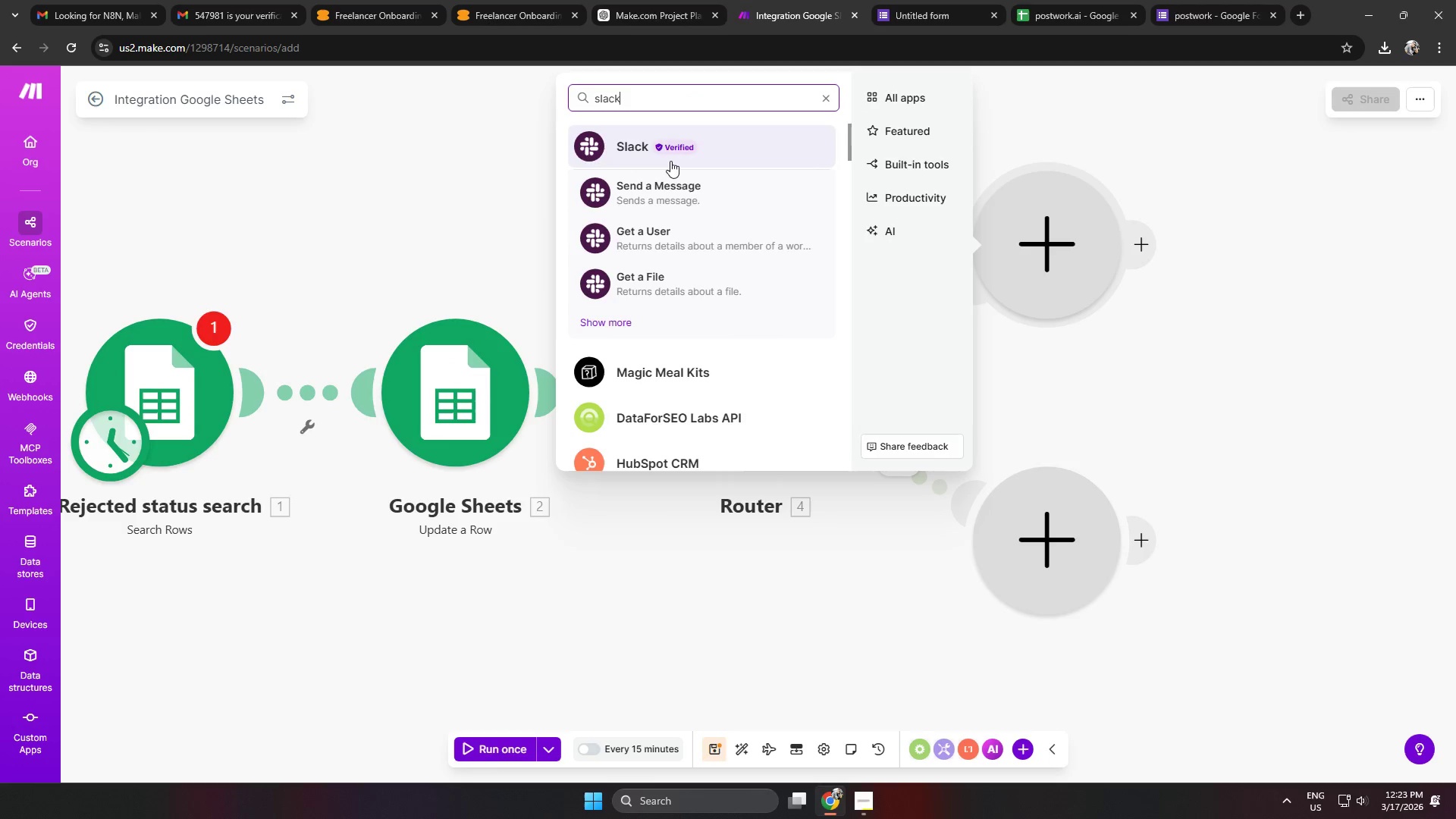 
left_click([655, 187])
 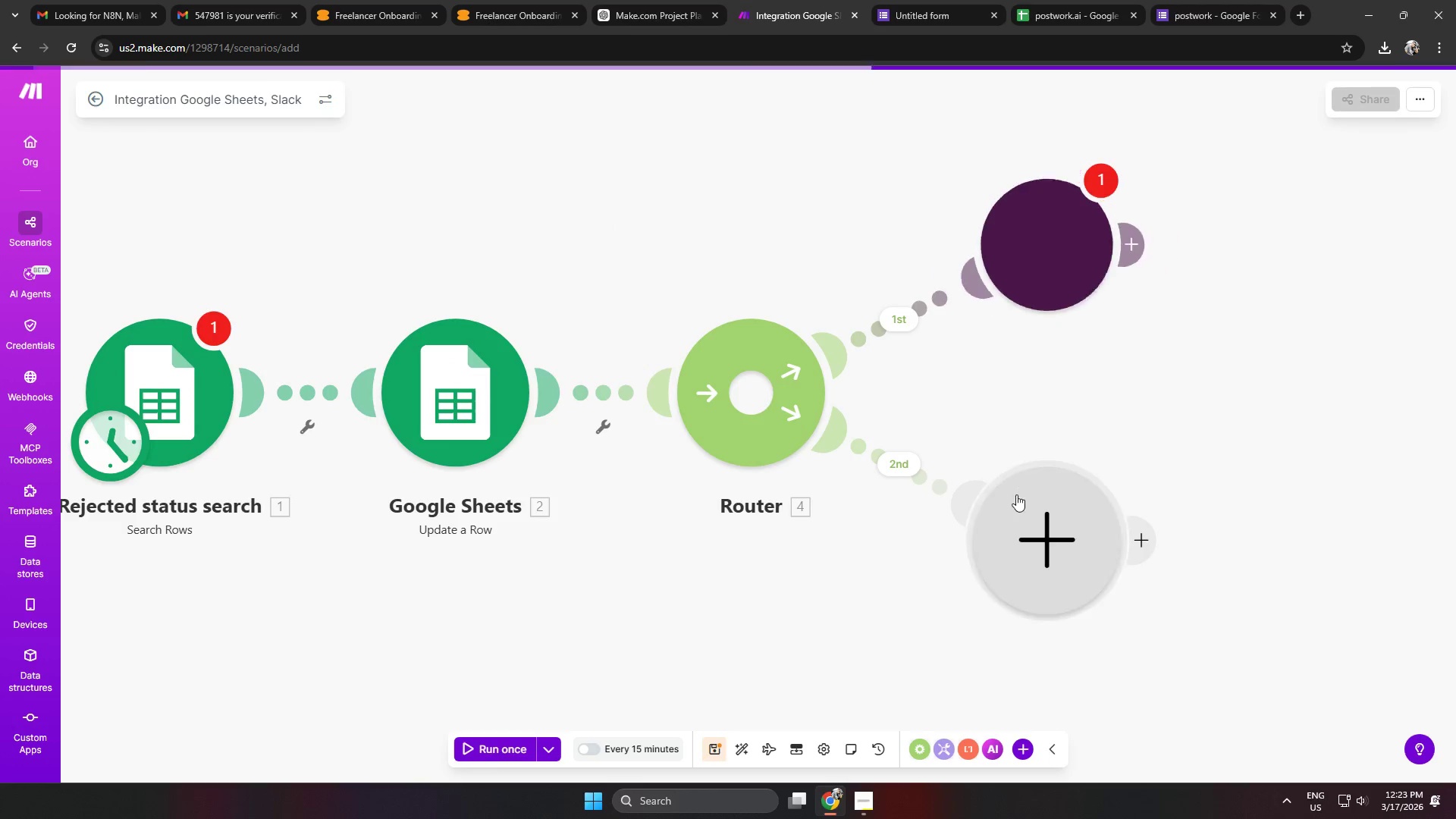 
left_click([1035, 528])
 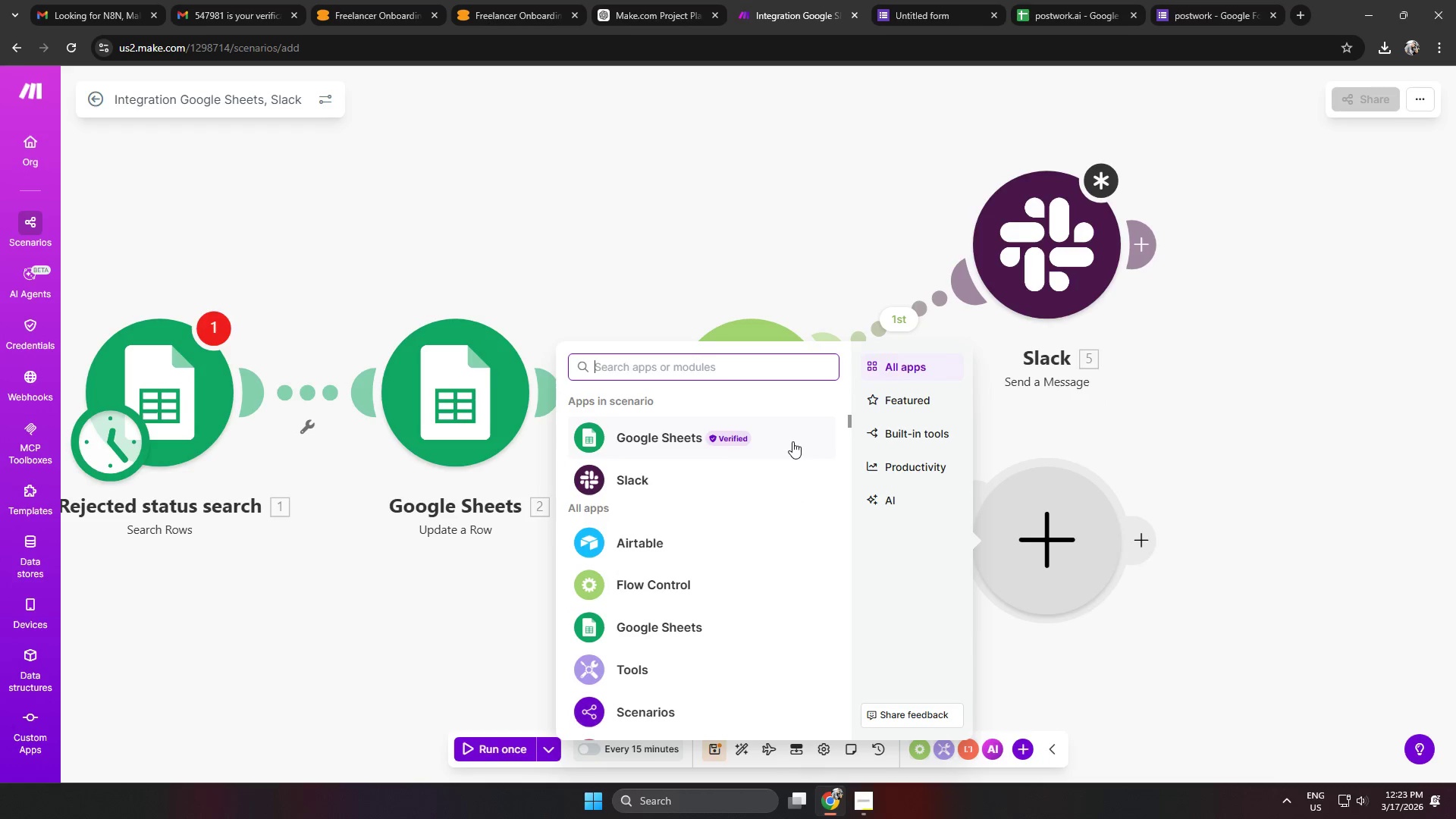 
type(send email)
 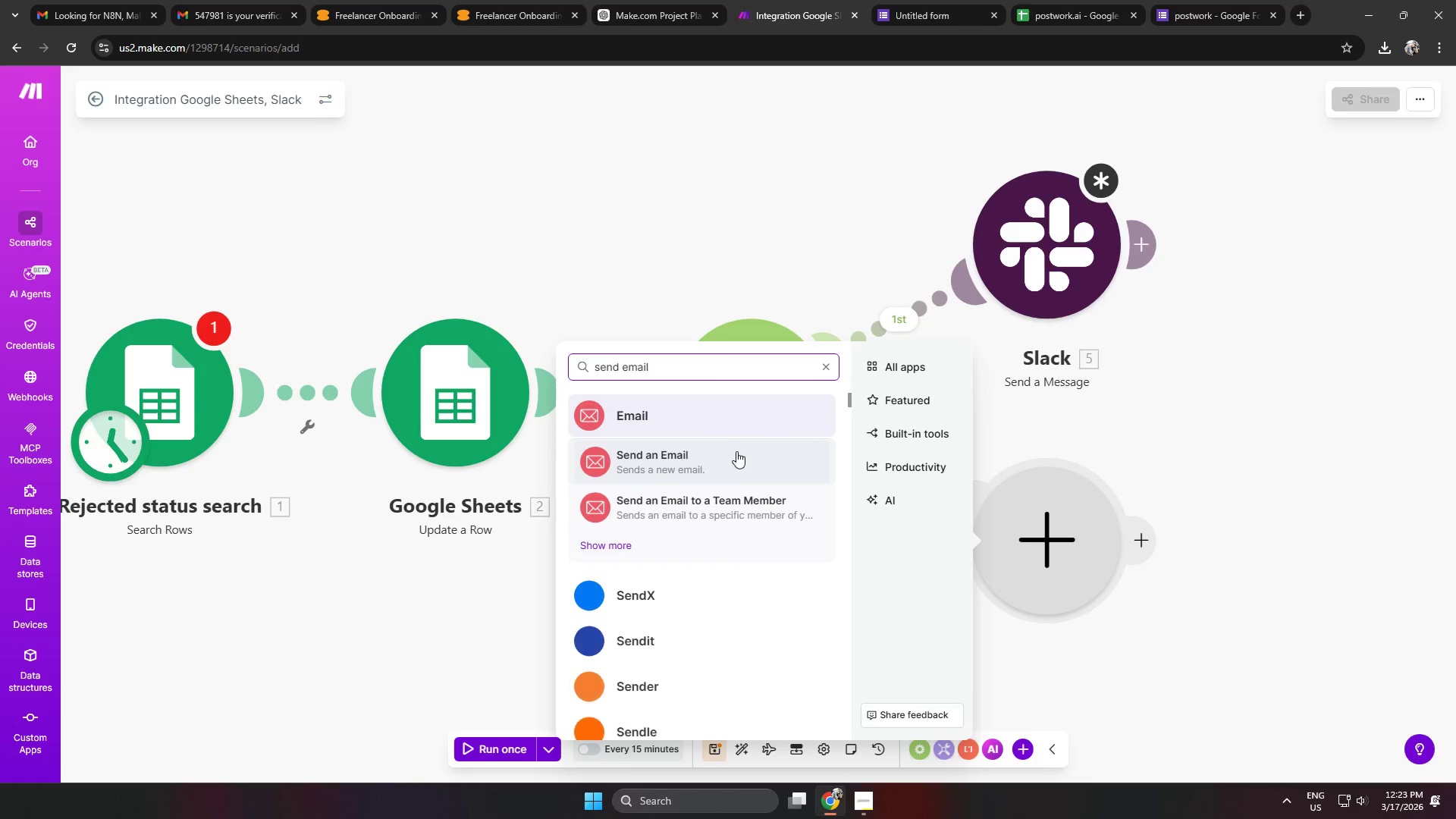 
left_click([682, 457])